 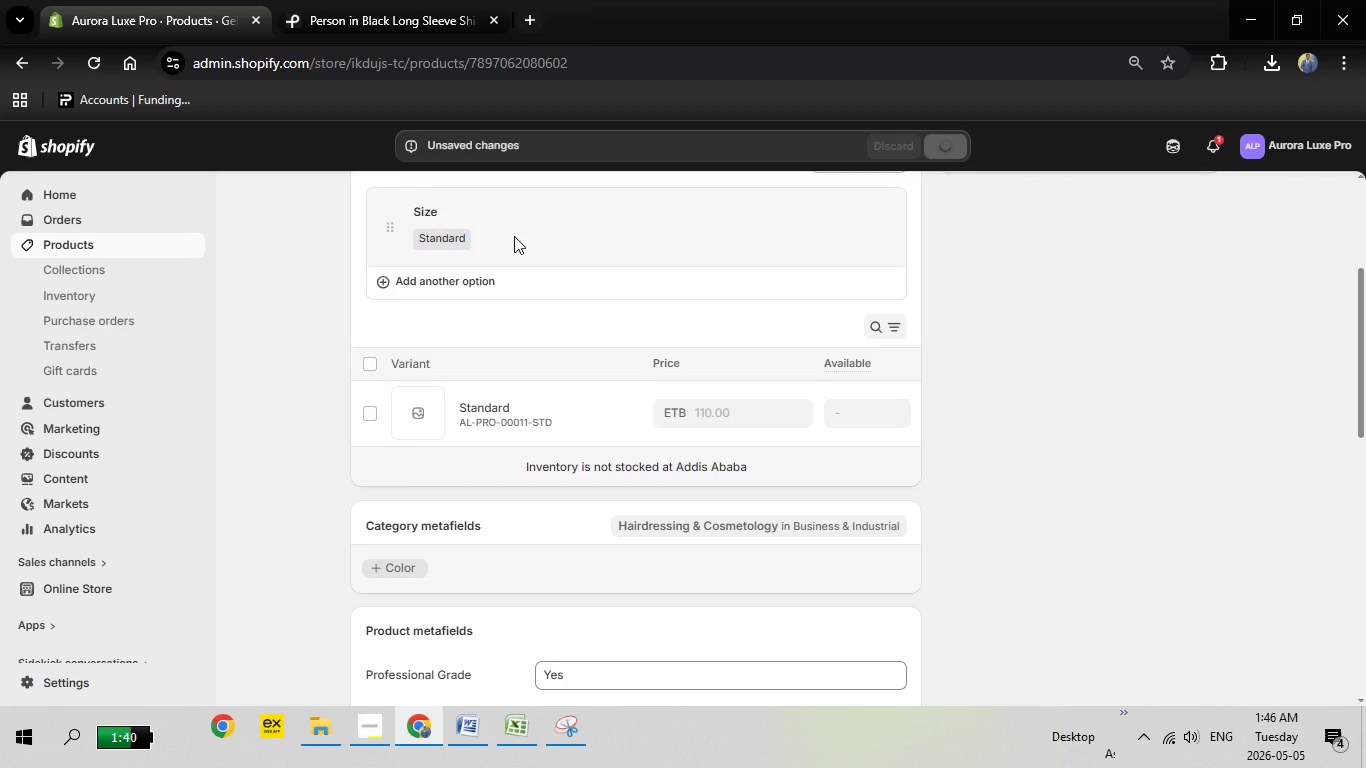 
mouse_move([357, 211])
 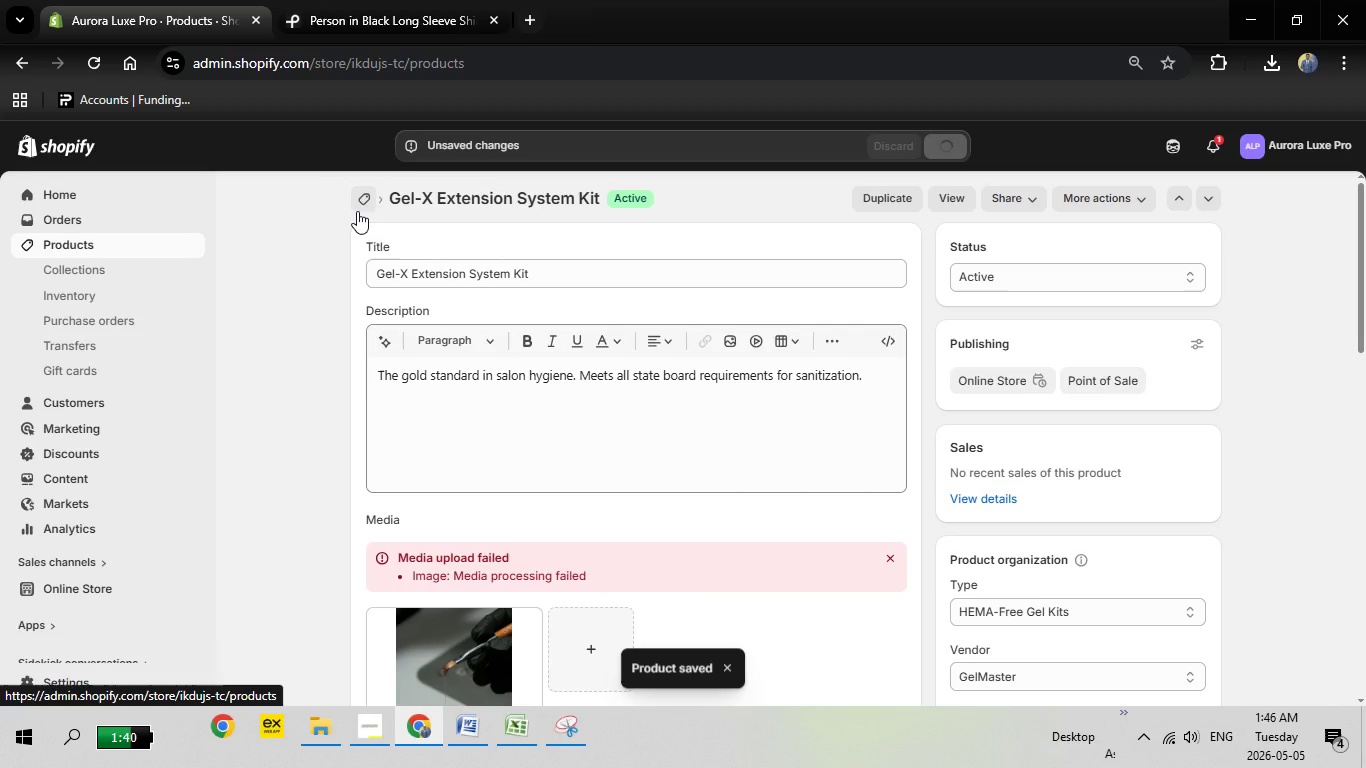 
wait(8.62)
 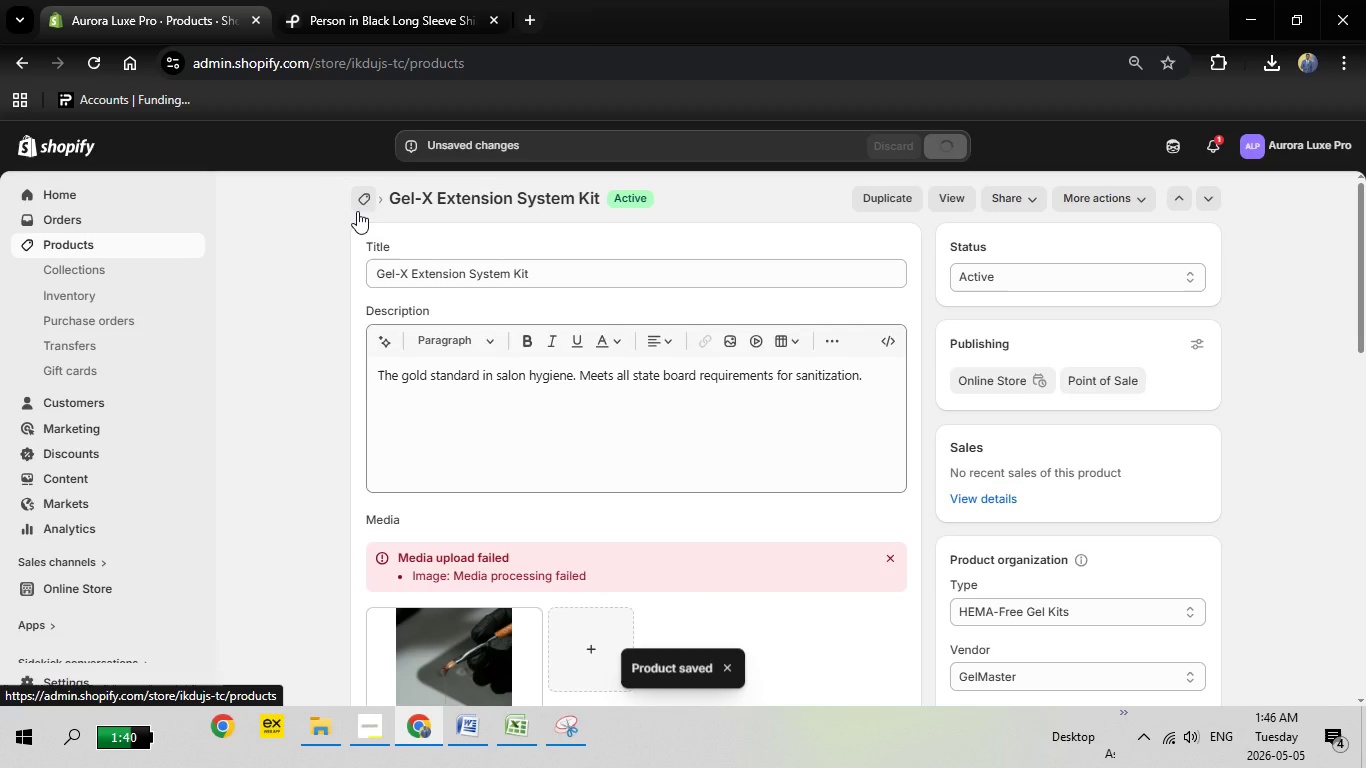 
scroll: coordinate [253, 710], scroll_direction: down, amount: 24.0
 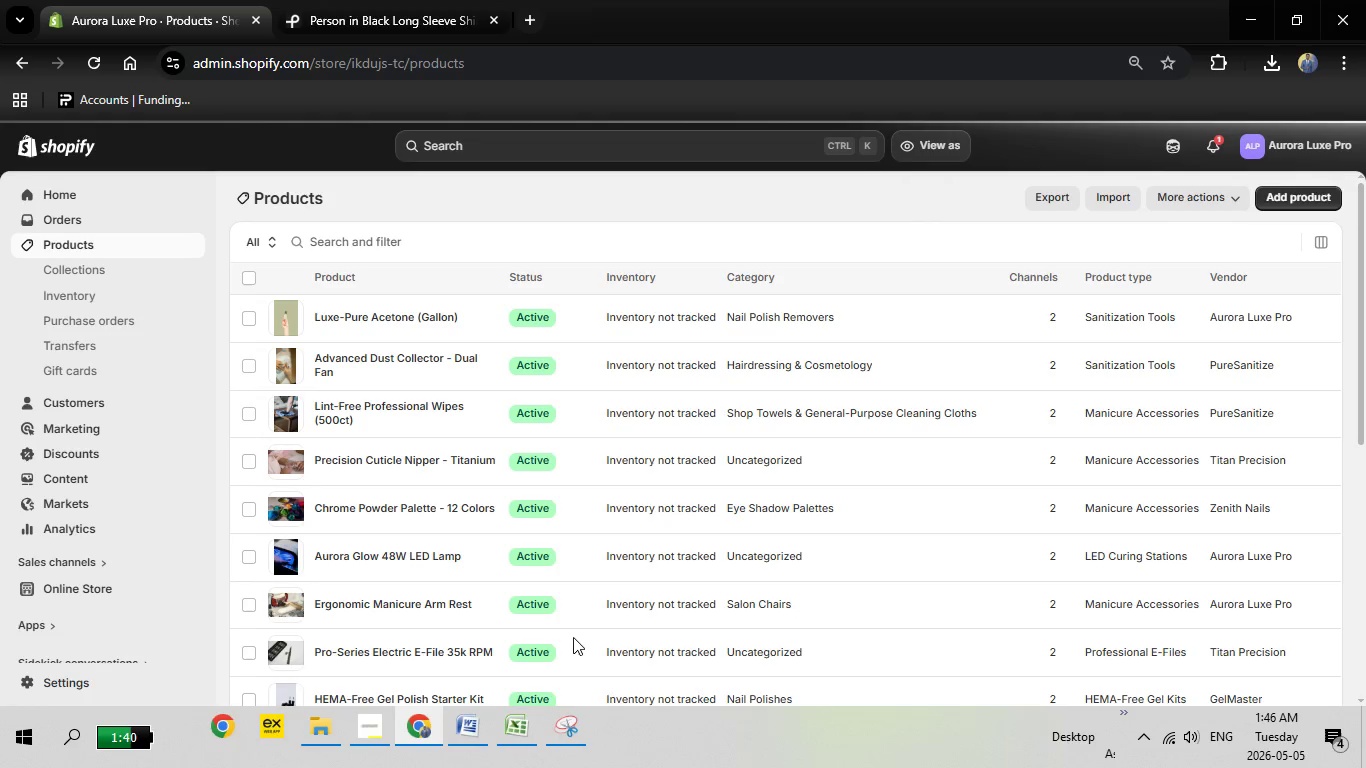 
scroll: coordinate [501, 566], scroll_direction: down, amount: 25.0
 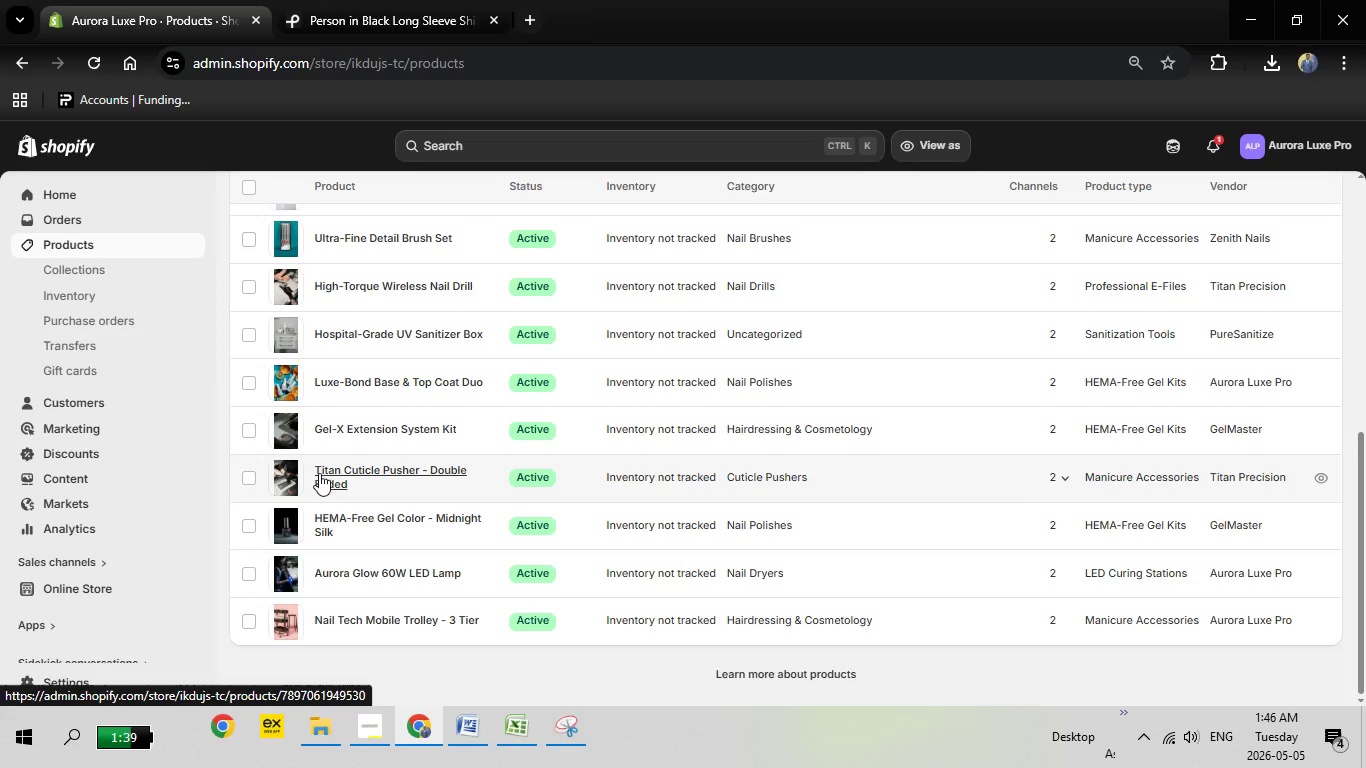 
left_click([325, 473])
 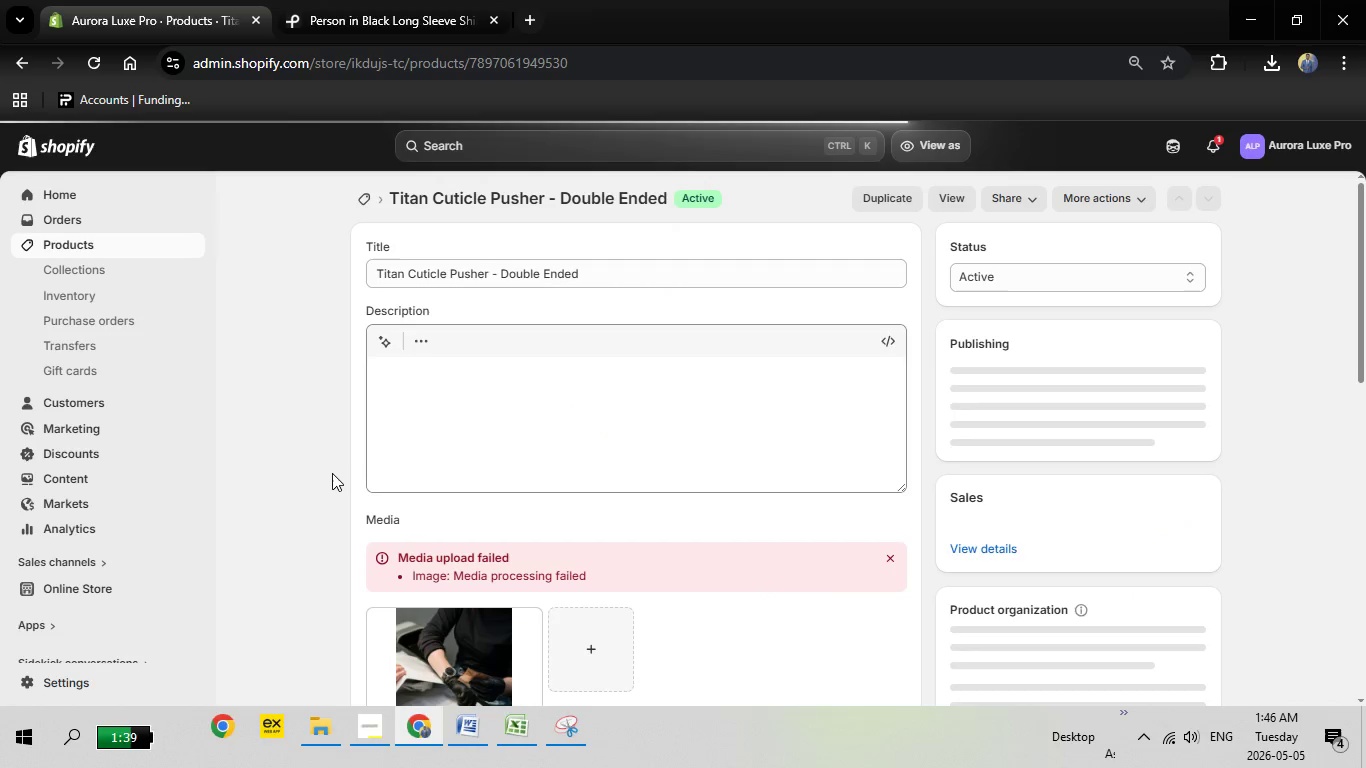 
wait(13.97)
 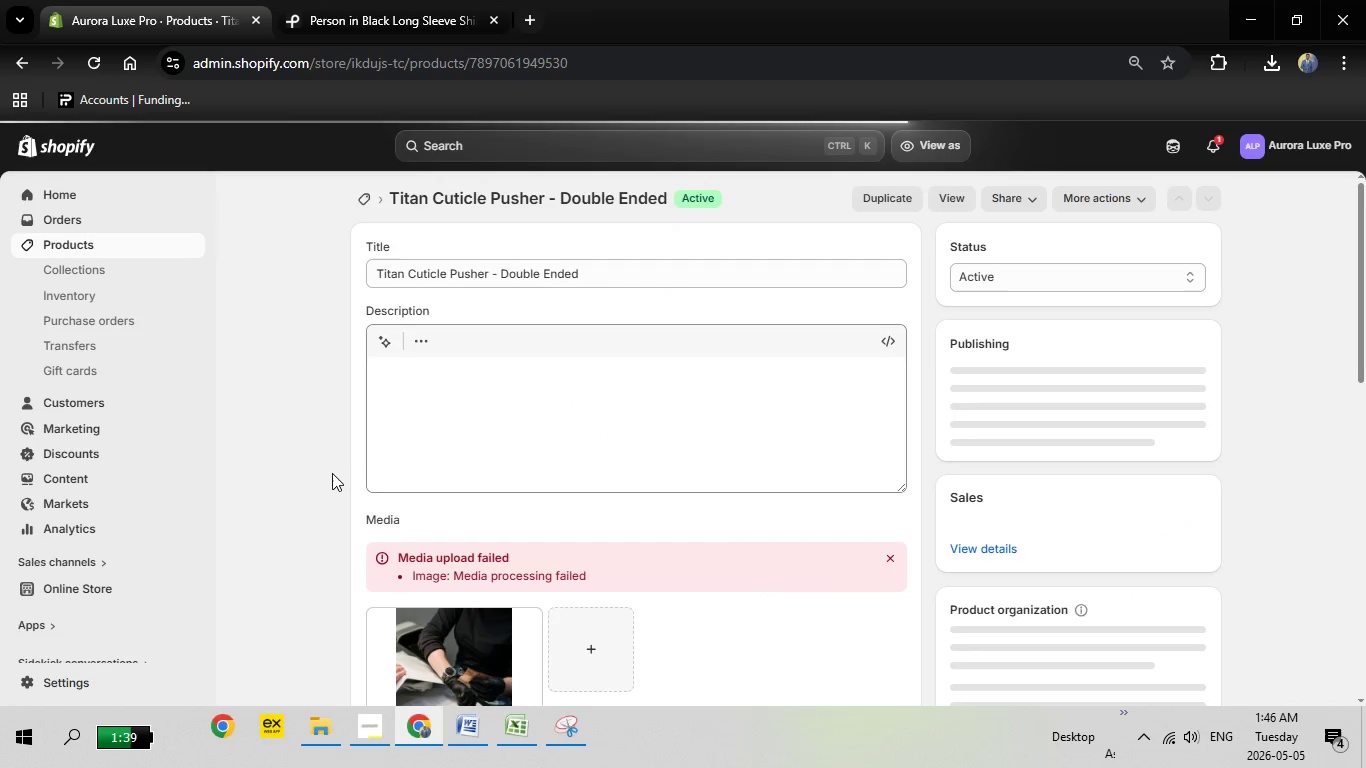 
scroll: coordinate [679, 540], scroll_direction: down, amount: 17.0
 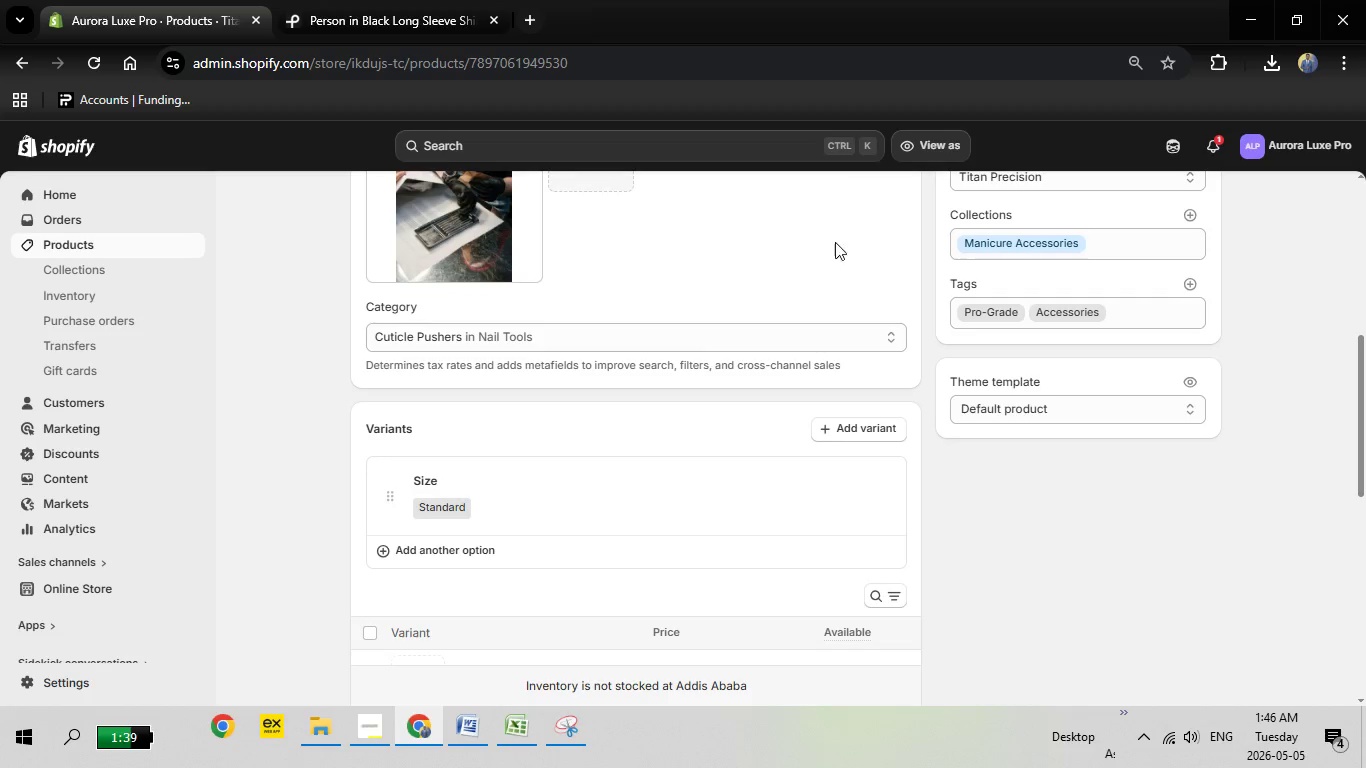 
scroll: coordinate [584, 503], scroll_direction: down, amount: 7.0
 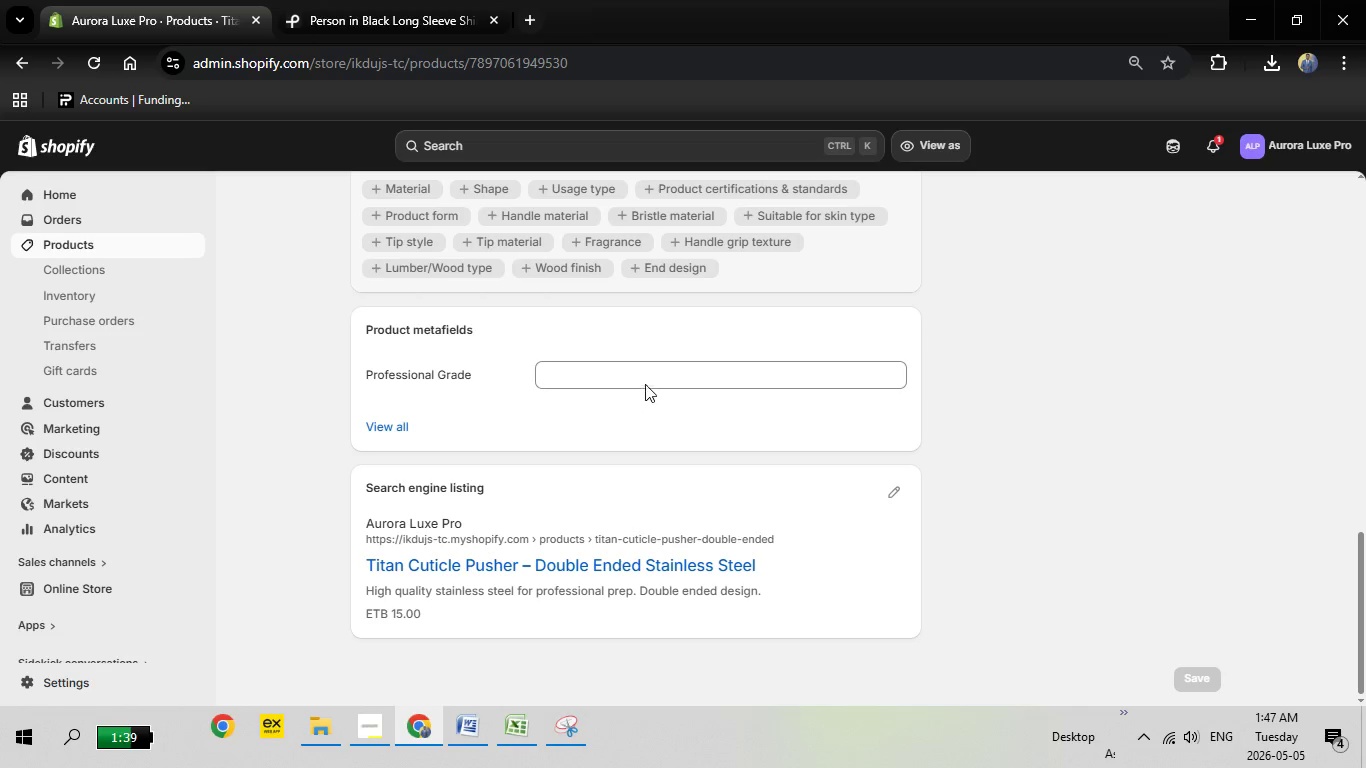 
left_click([646, 383])
 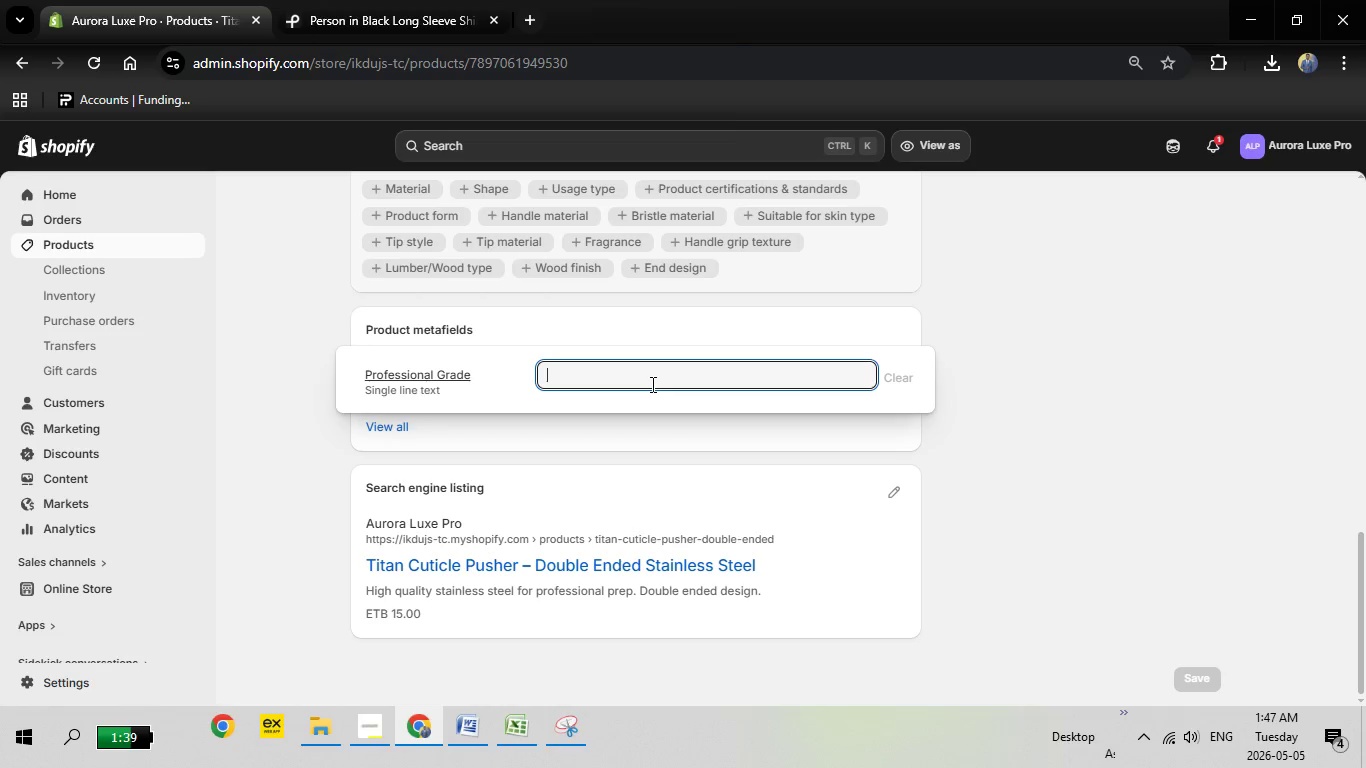 
key(CapsLock)
 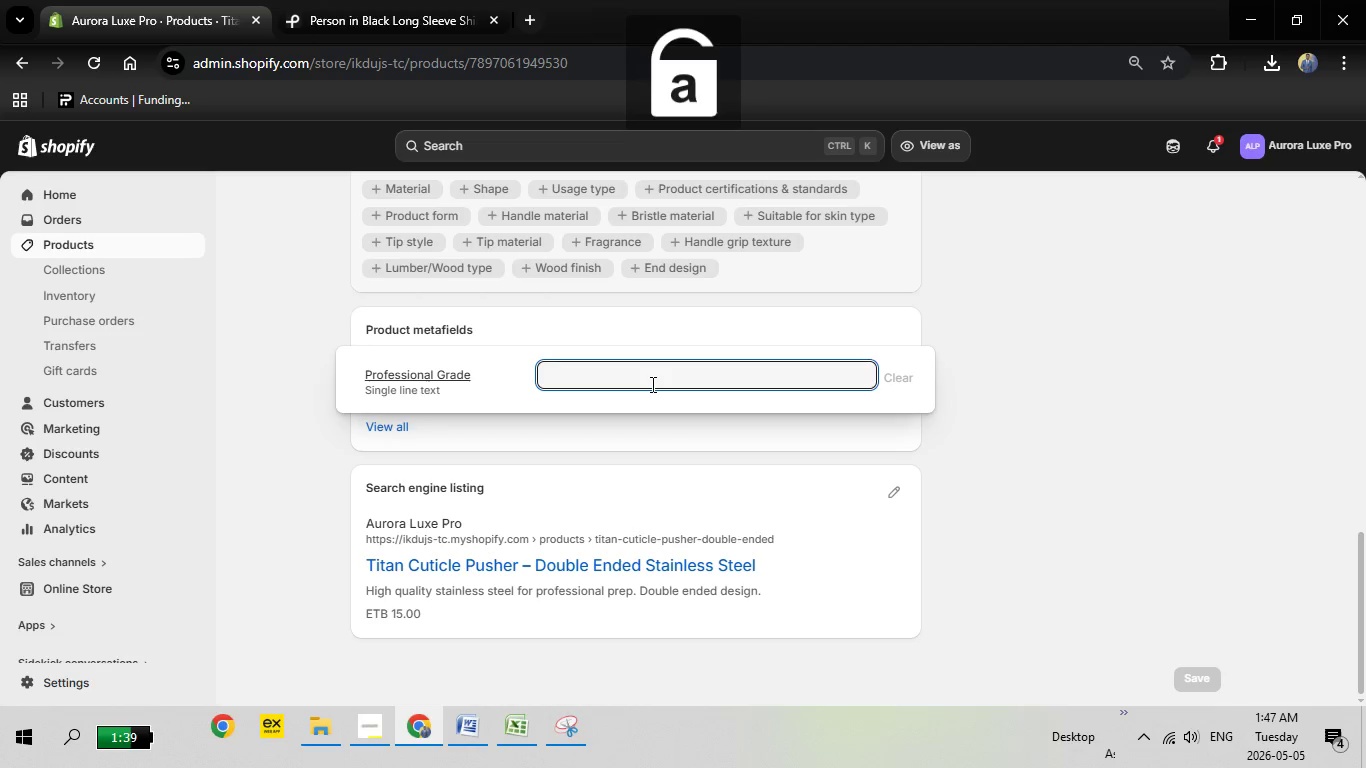 
key(N)
 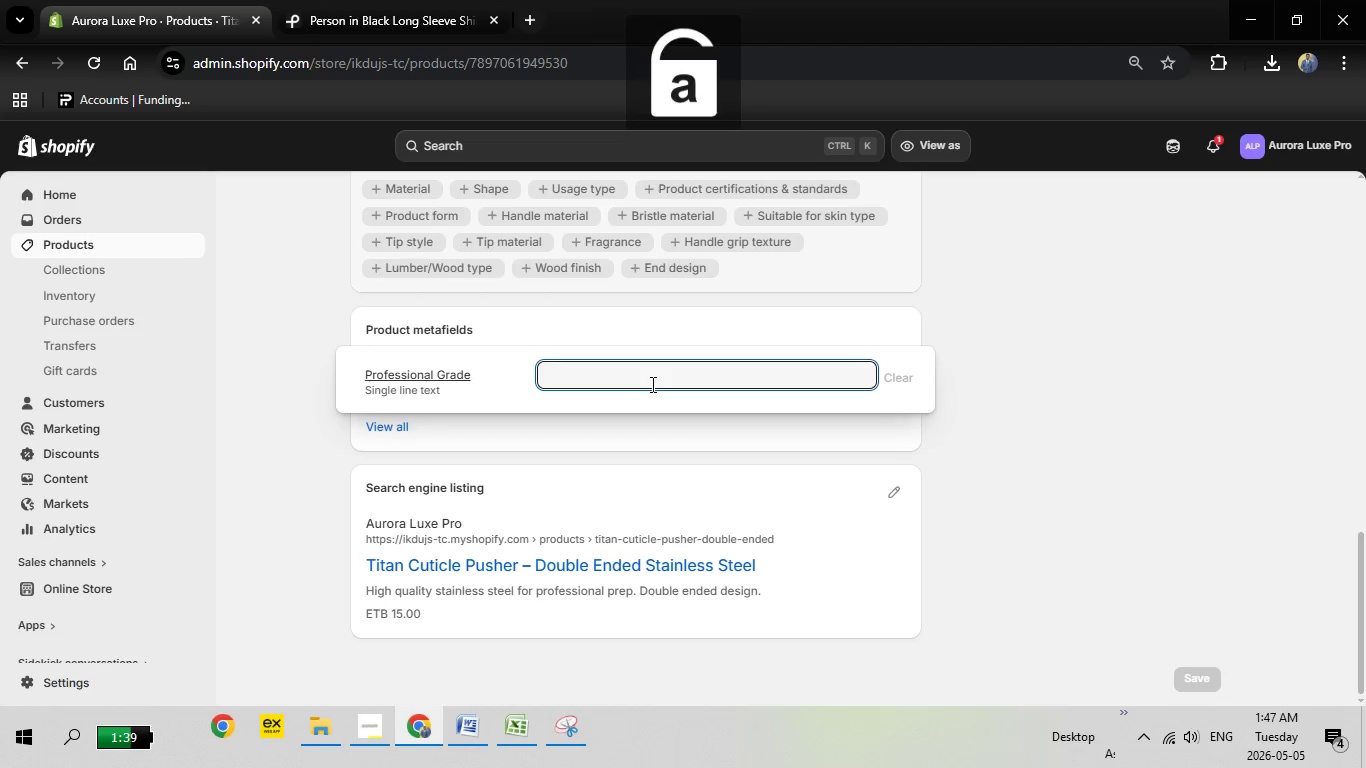 
key(CapsLock)
 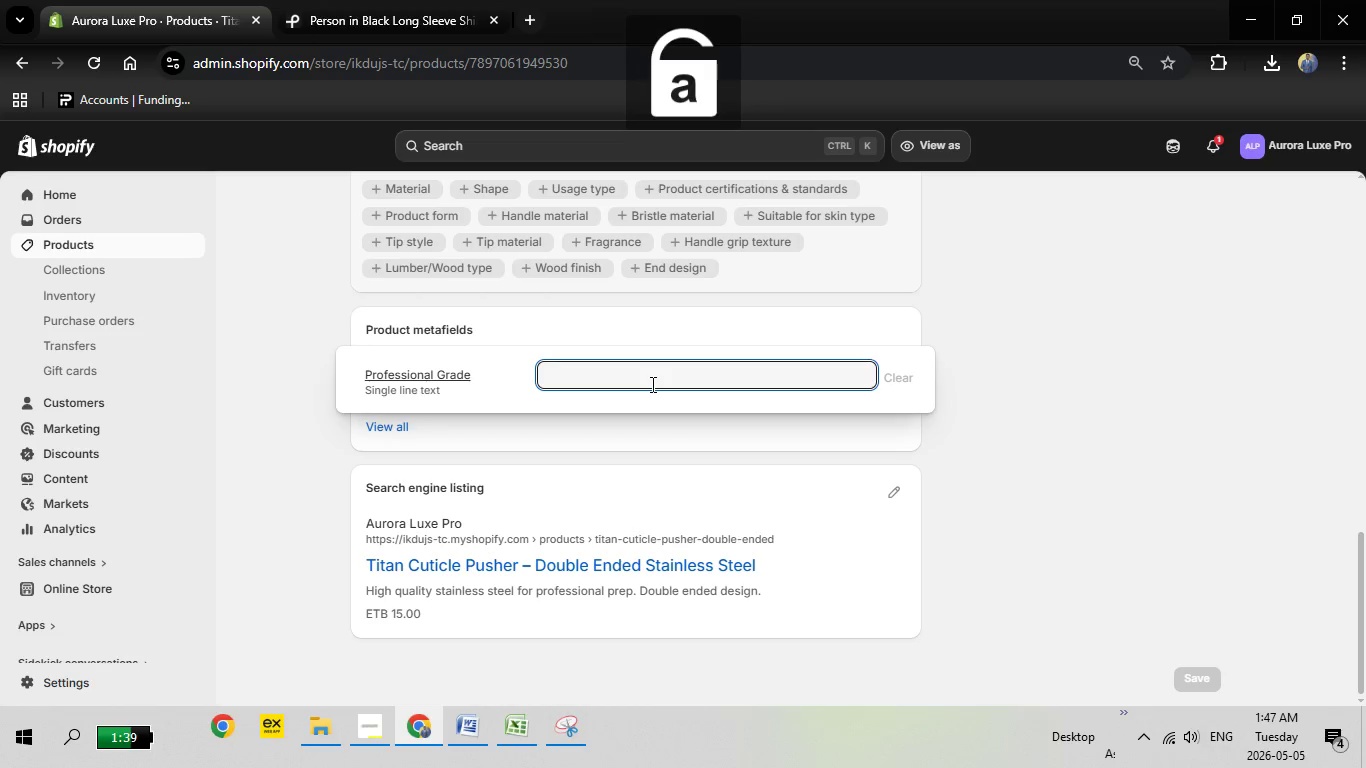 
key(O)
 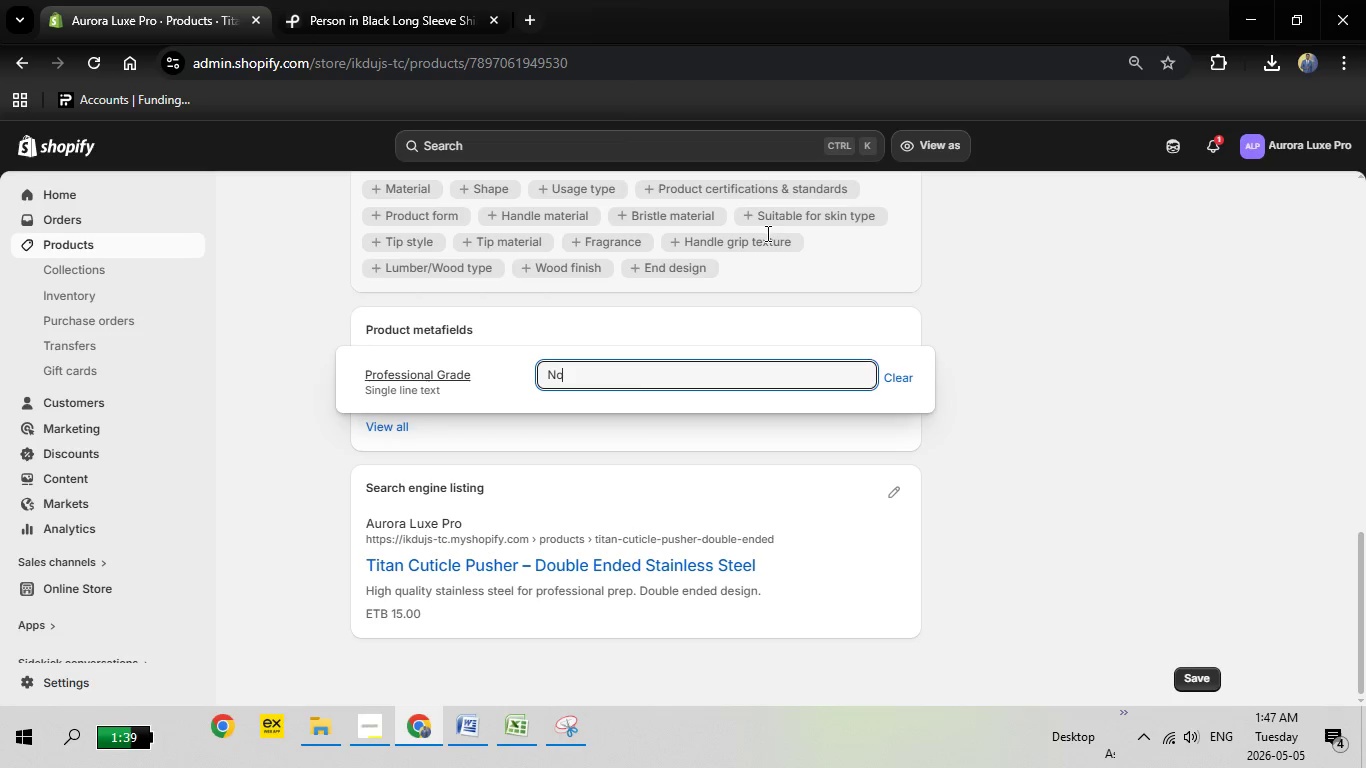 
mouse_move([906, 141])
 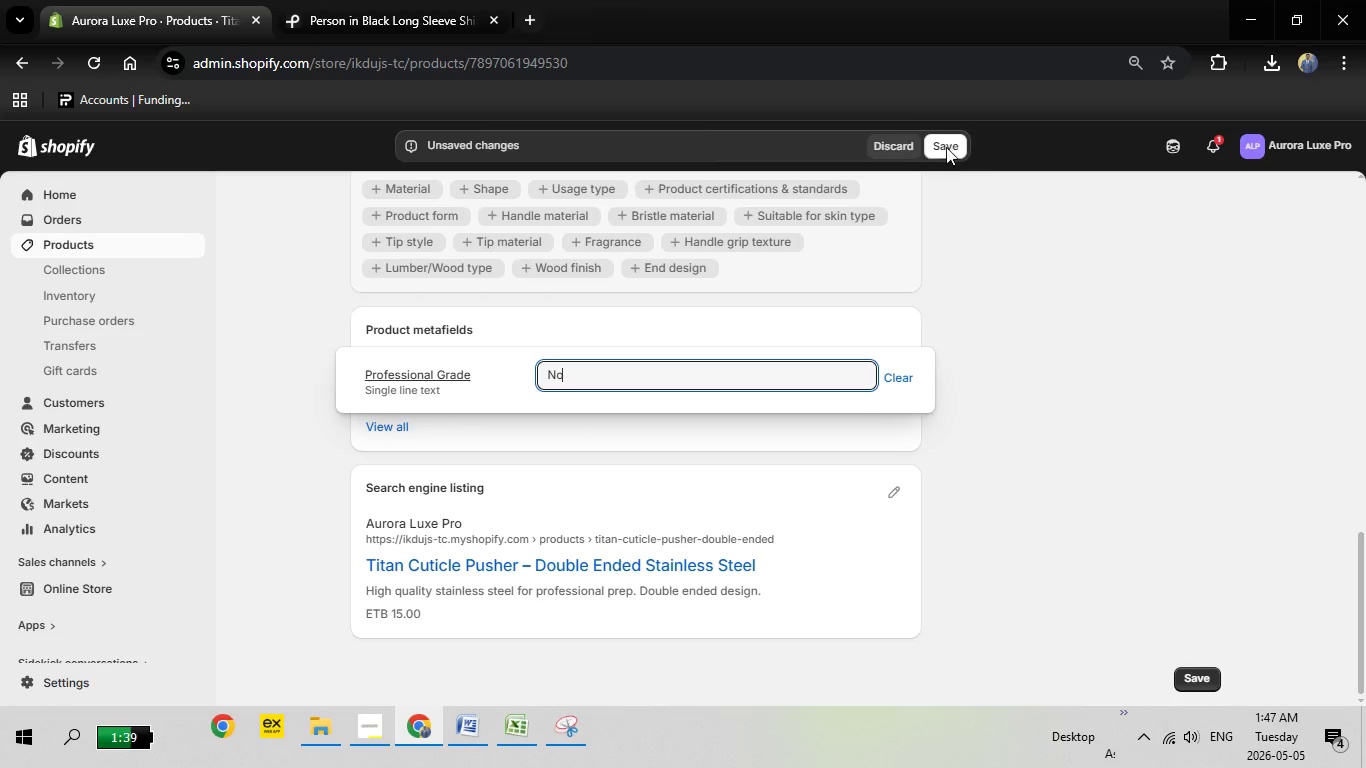 
left_click([946, 147])
 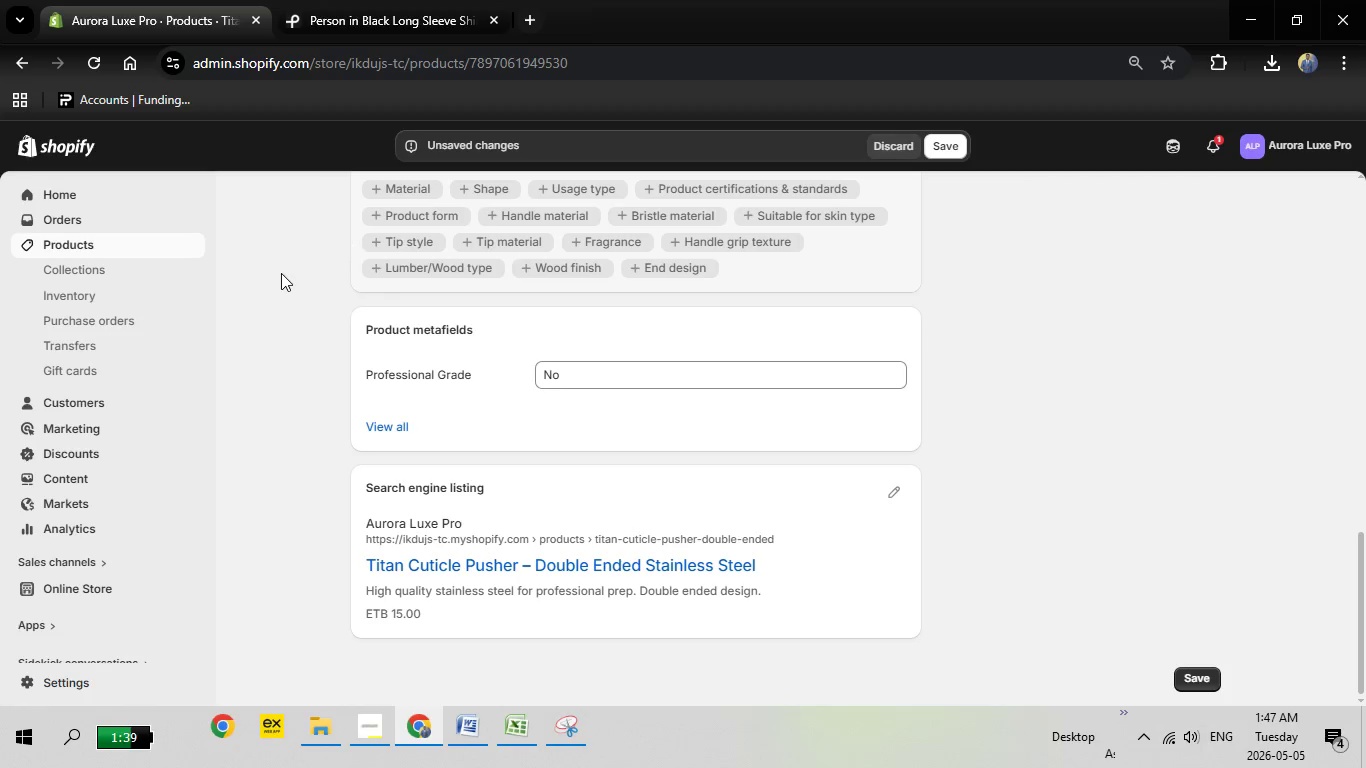 
wait(11.42)
 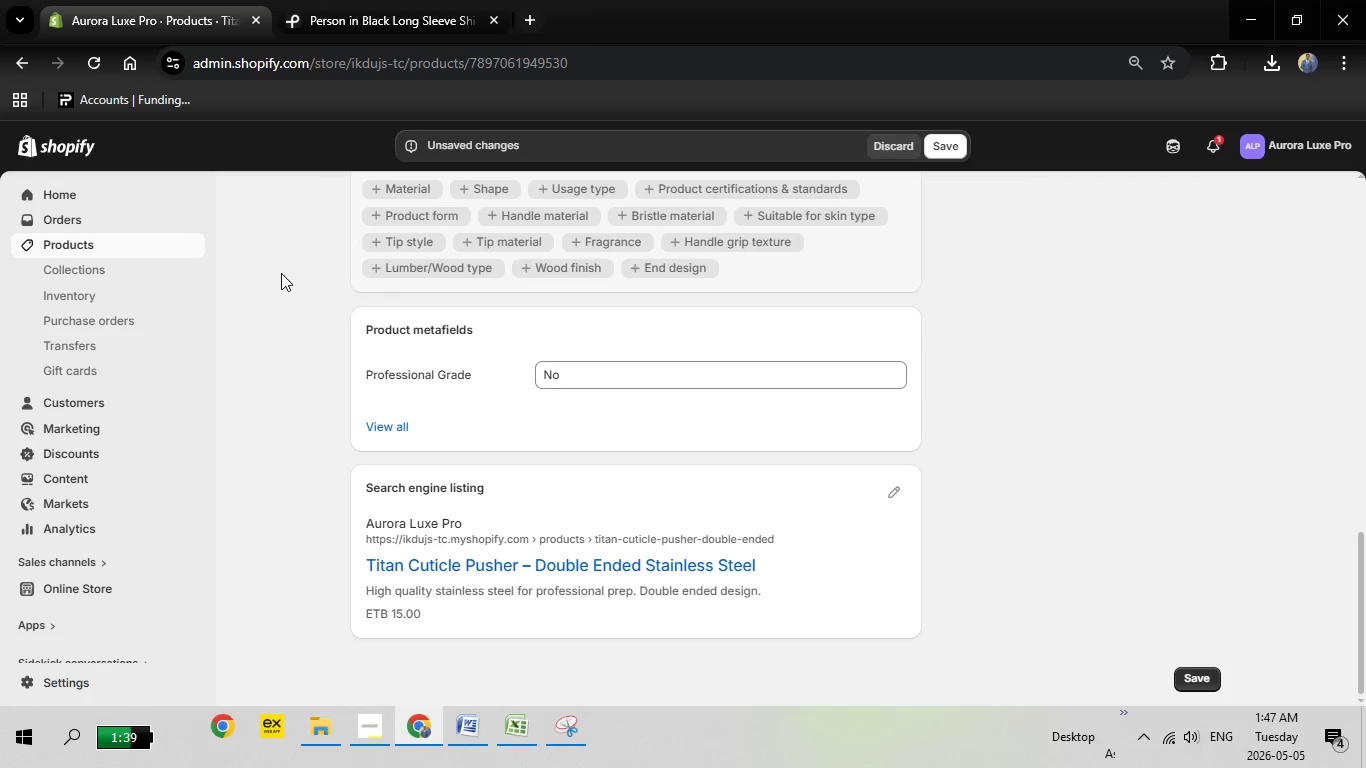 
left_click([944, 146])
 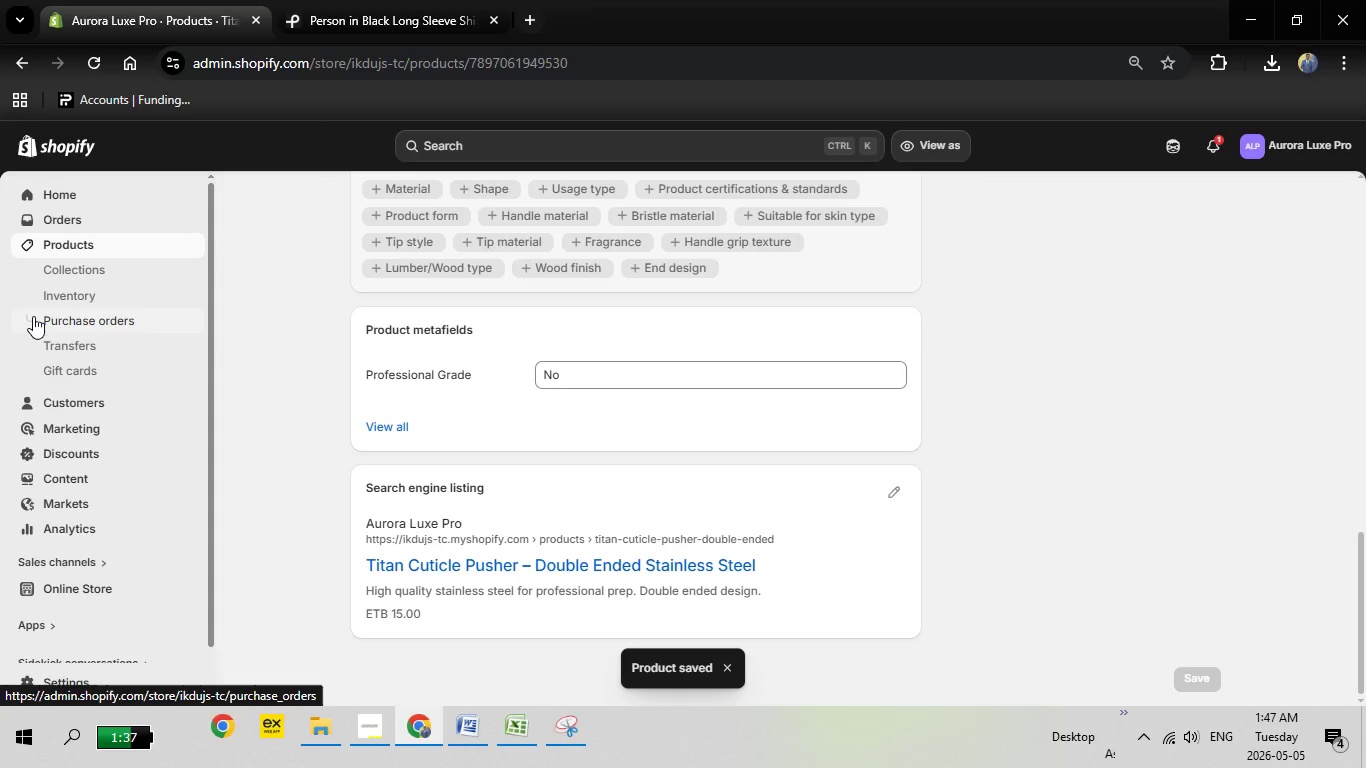 
wait(25.2)
 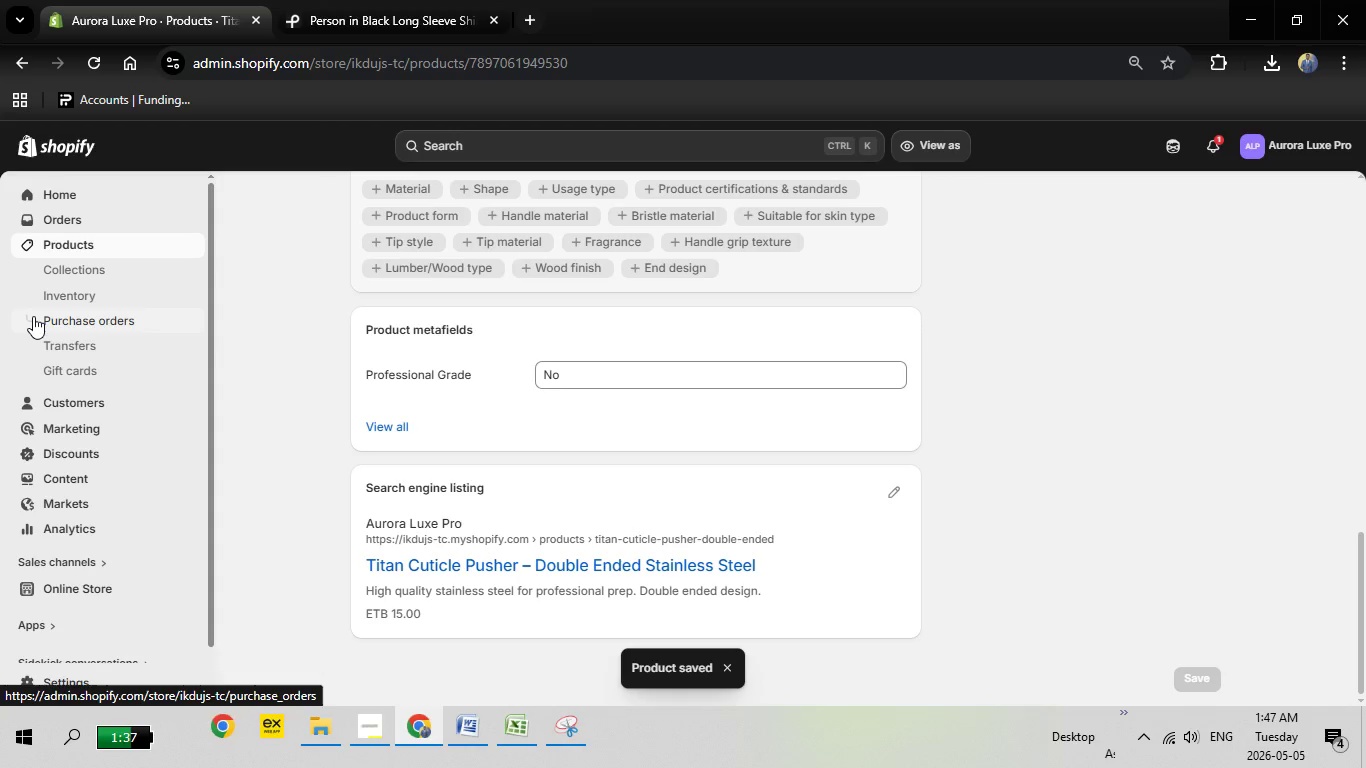 
scroll: coordinate [342, 249], scroll_direction: up, amount: 17.0
 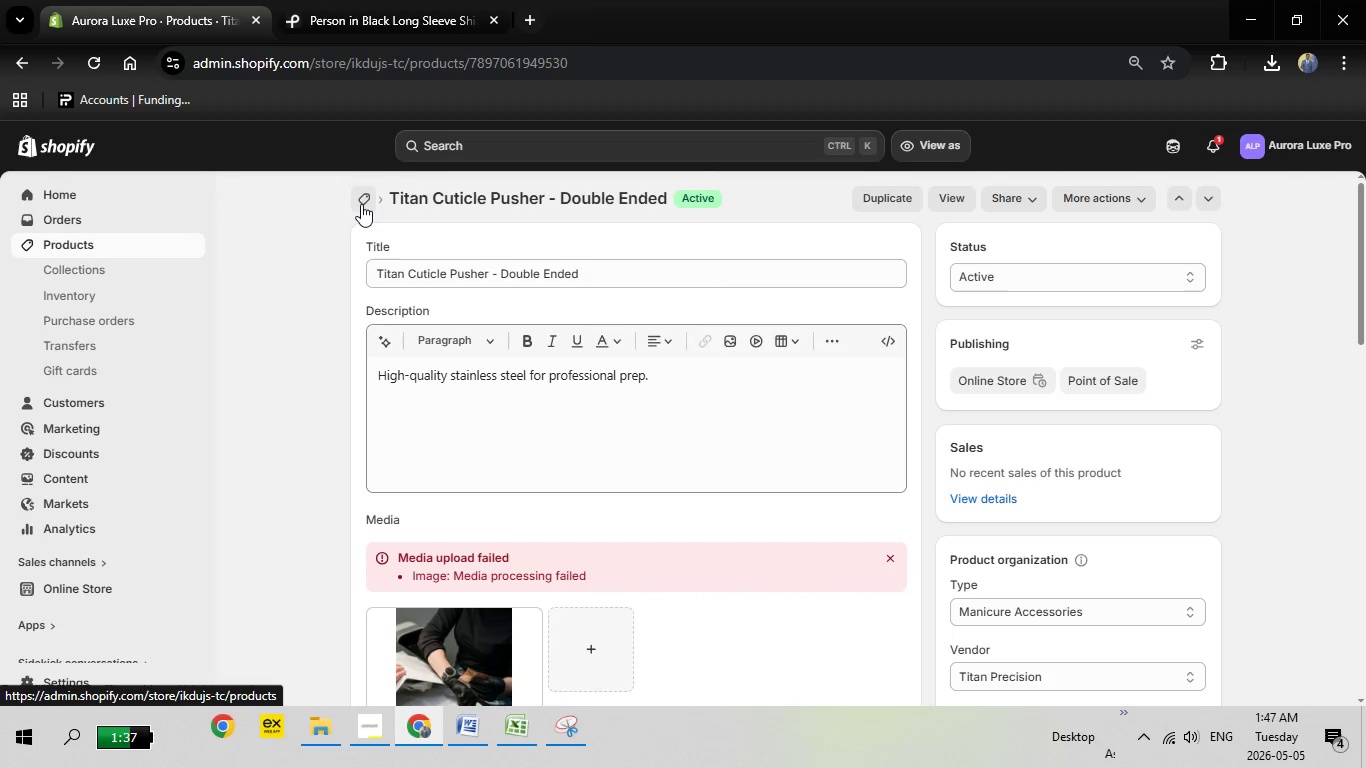 
left_click([361, 204])
 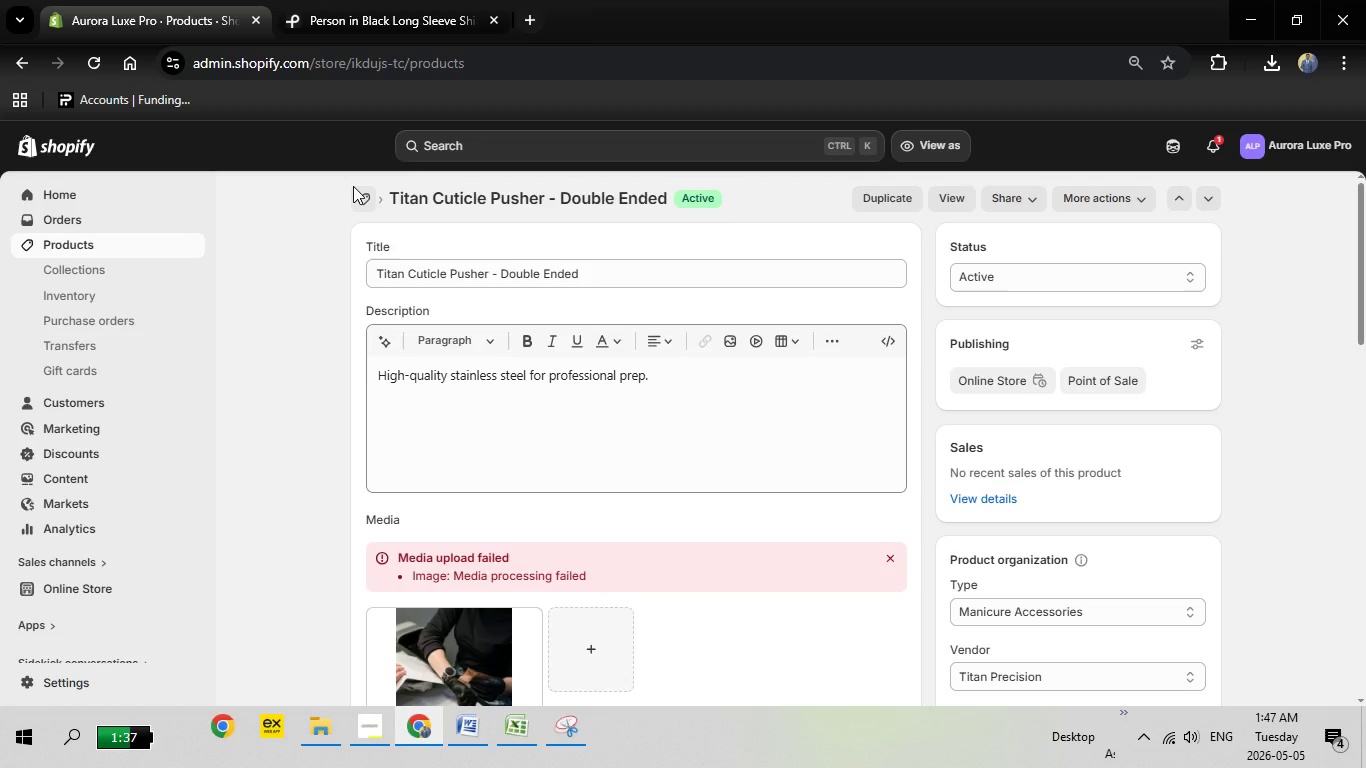 
wait(11.12)
 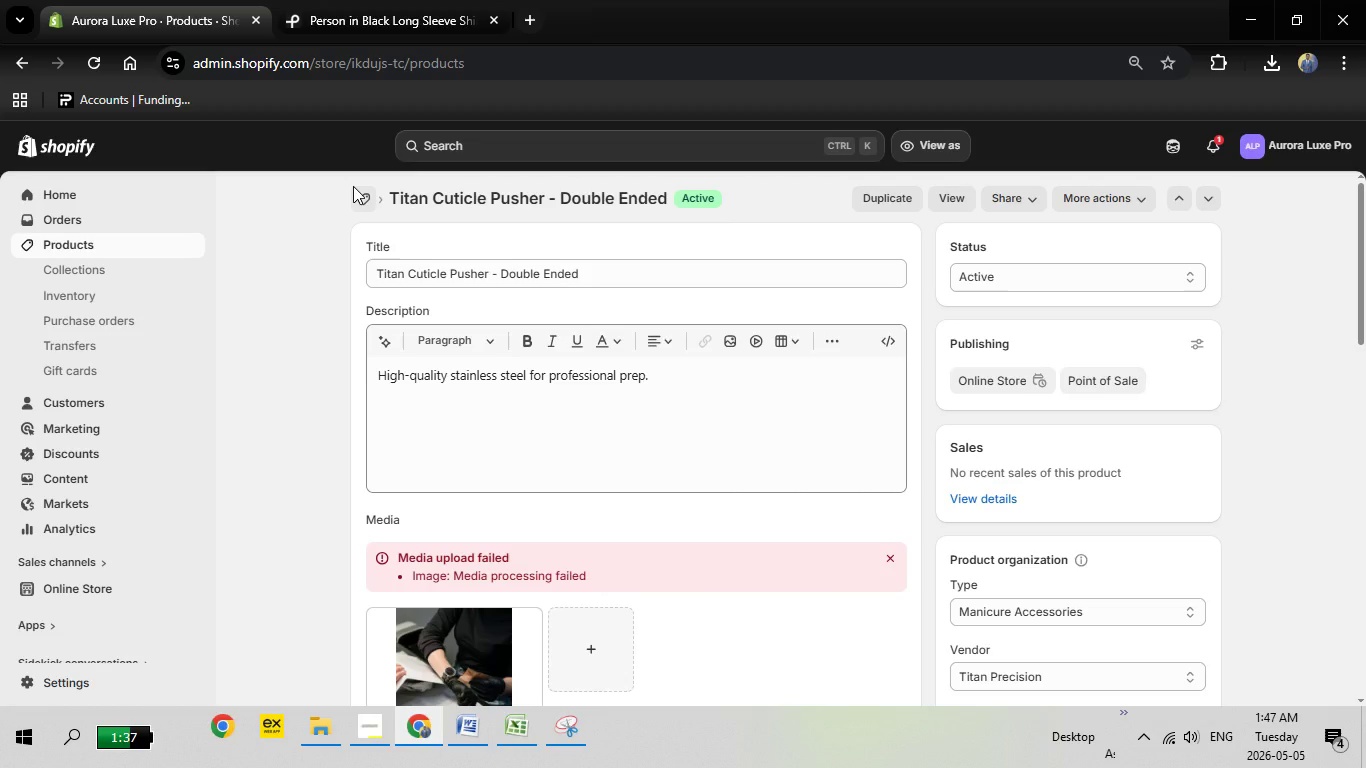 
scroll: coordinate [414, 436], scroll_direction: down, amount: 16.0
 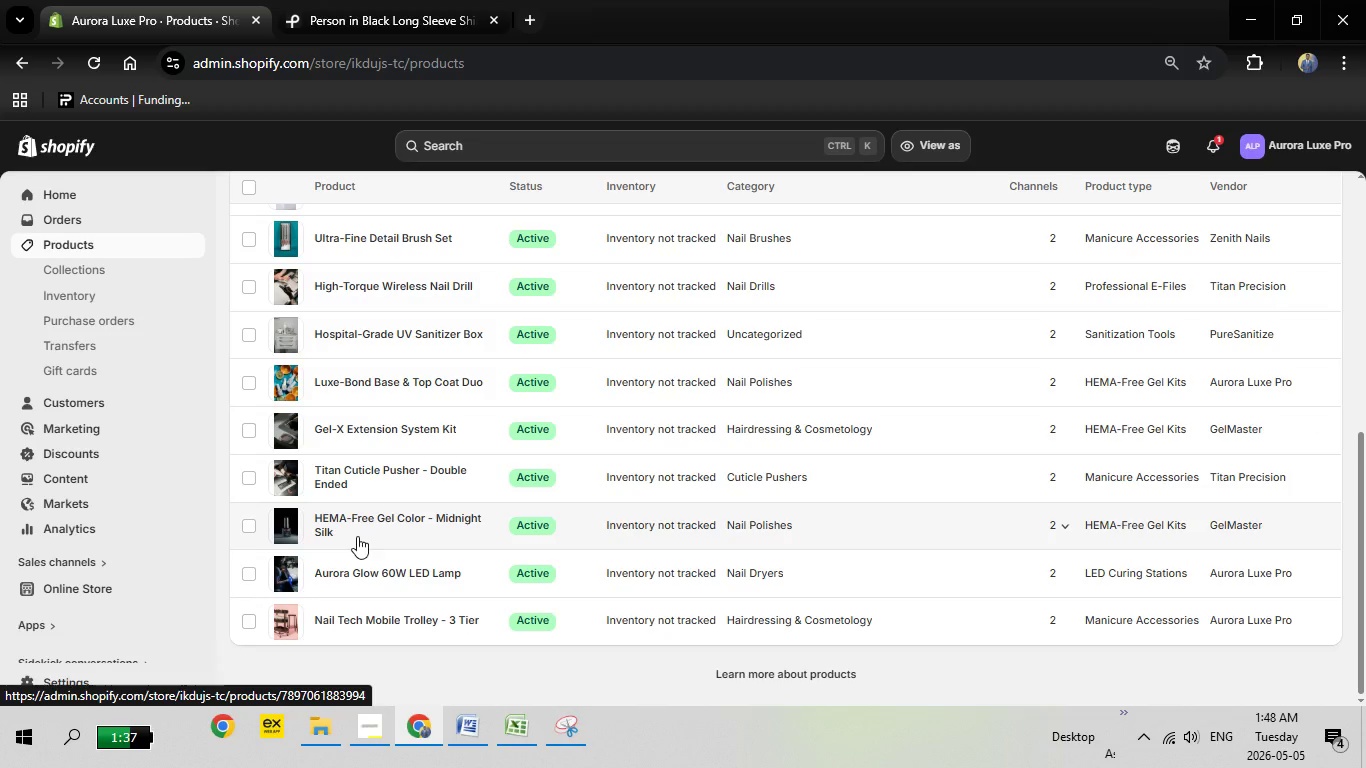 
left_click([364, 523])
 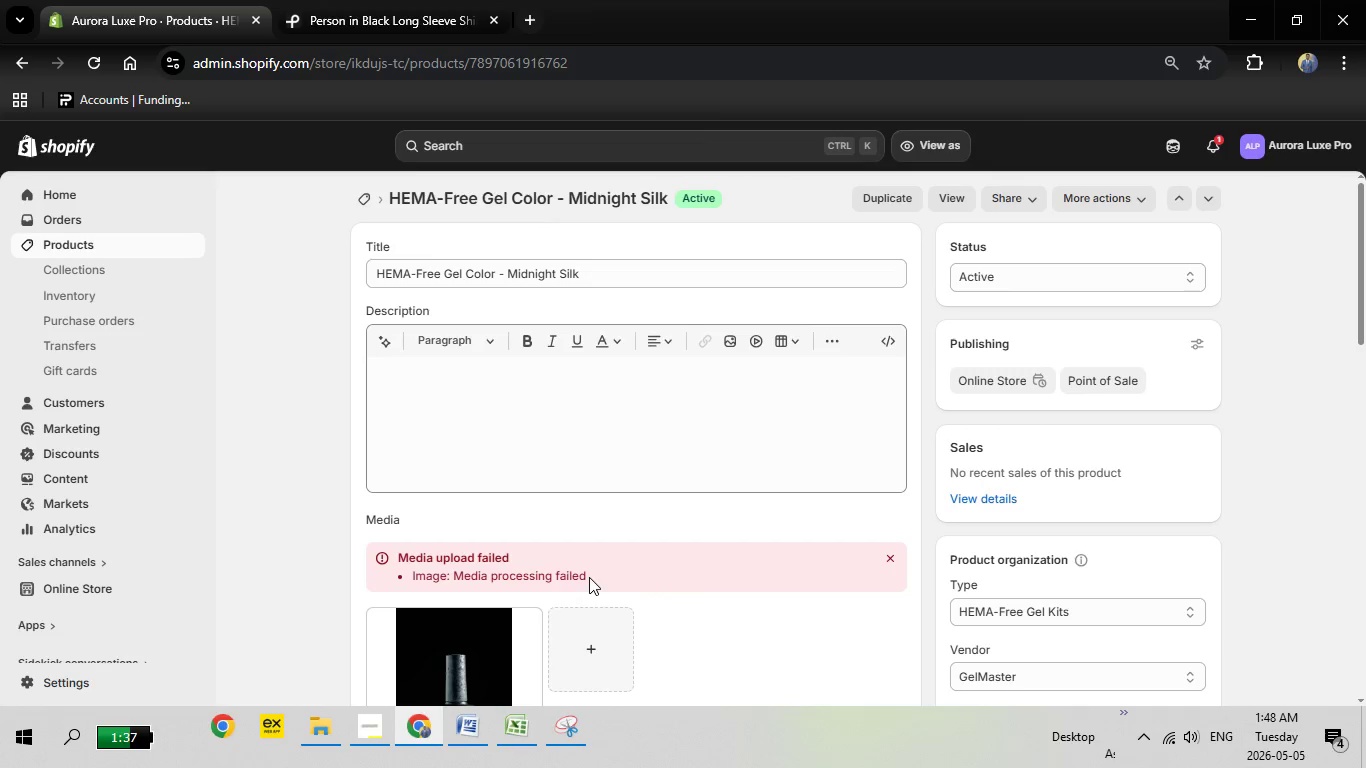 
wait(22.73)
 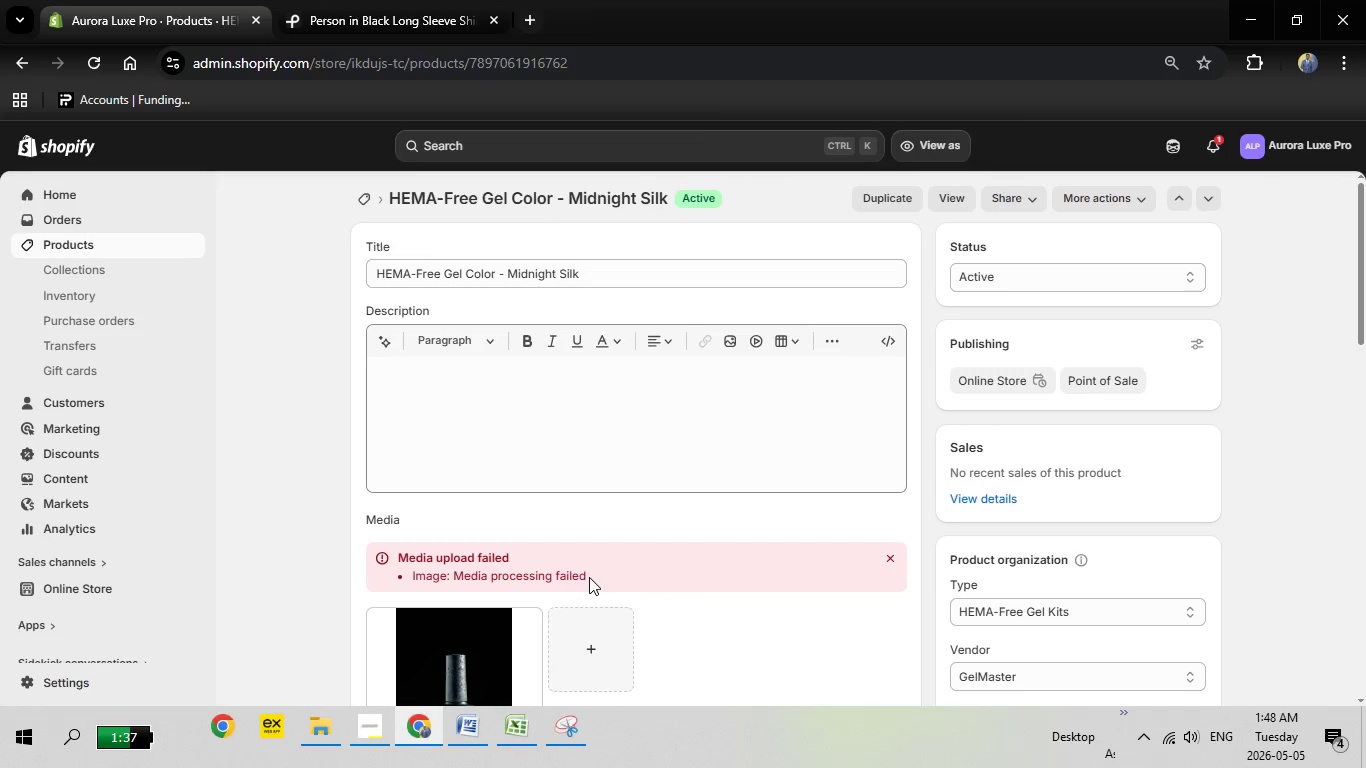 
scroll: coordinate [594, 563], scroll_direction: down, amount: 9.0
 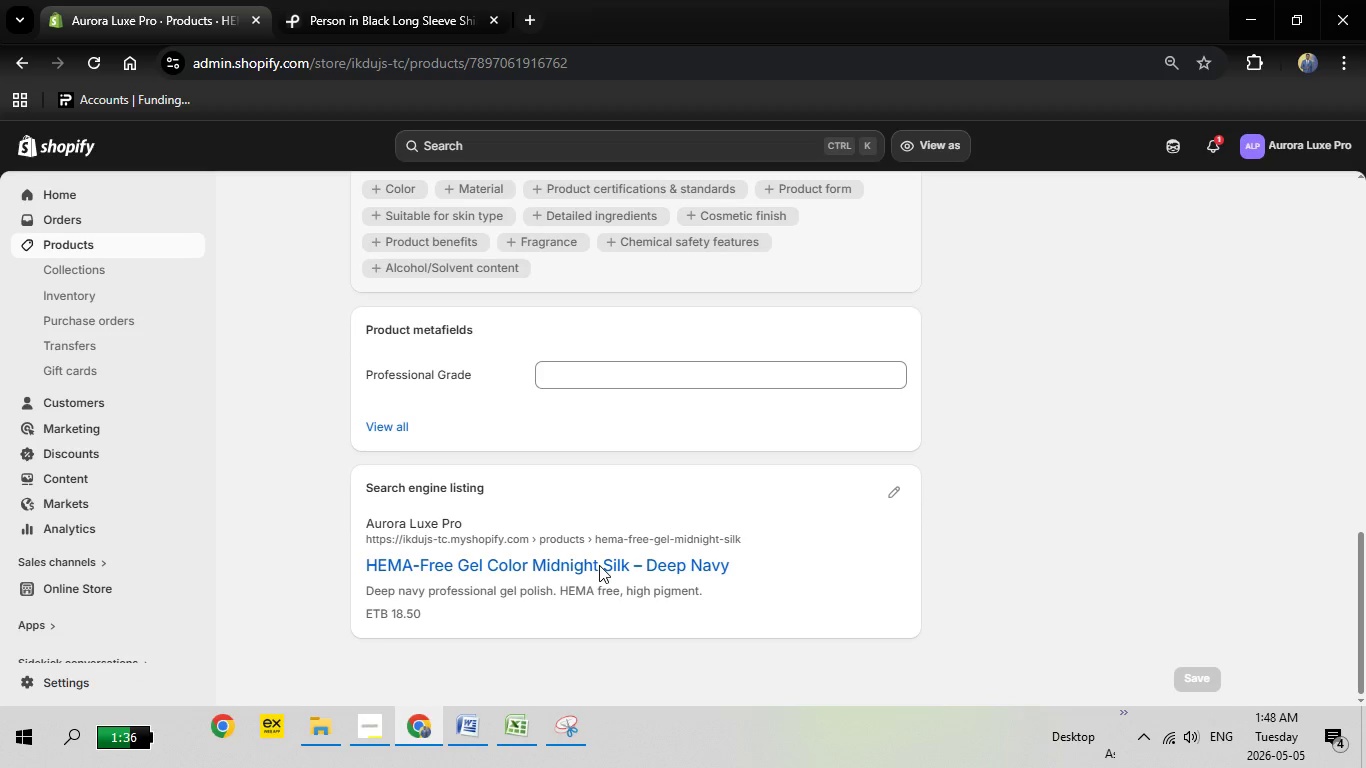 
left_click([620, 362])
 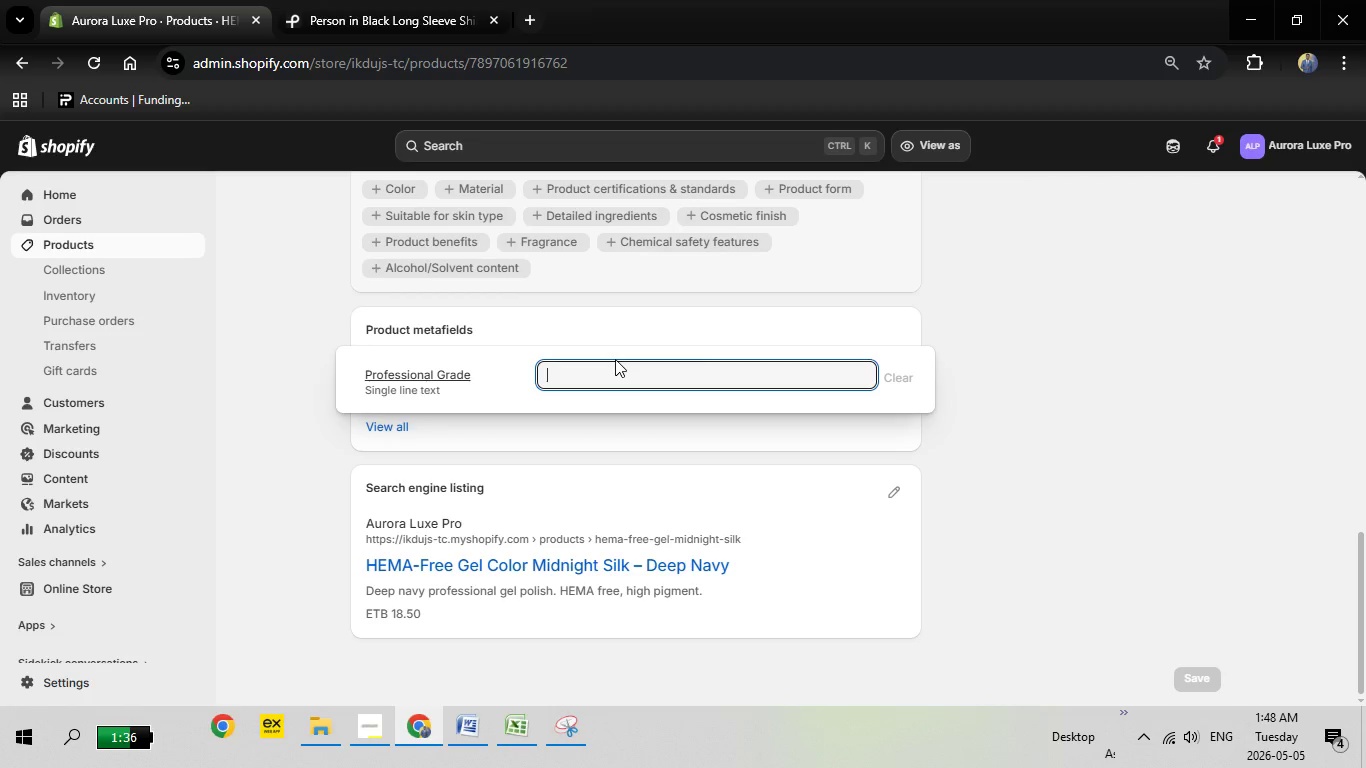 
type(Yes)
 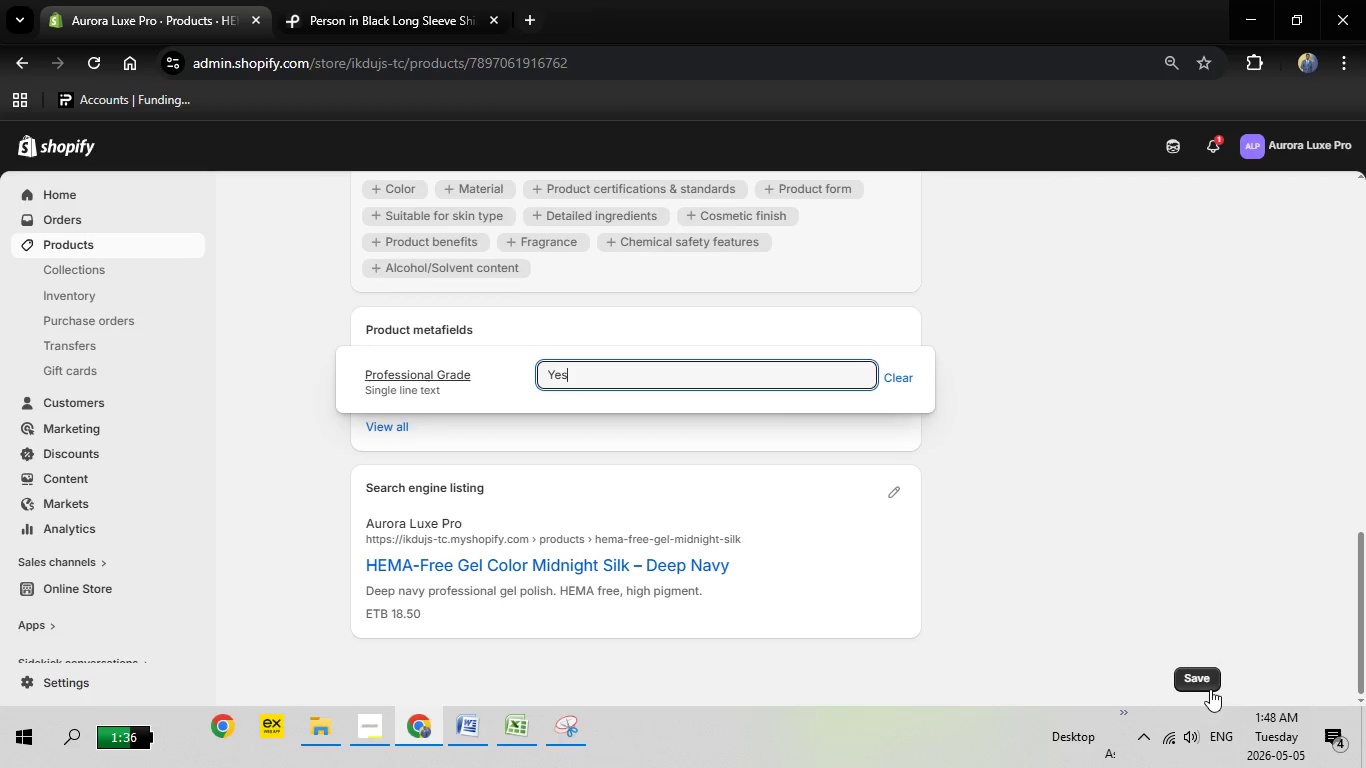 
left_click([1206, 677])
 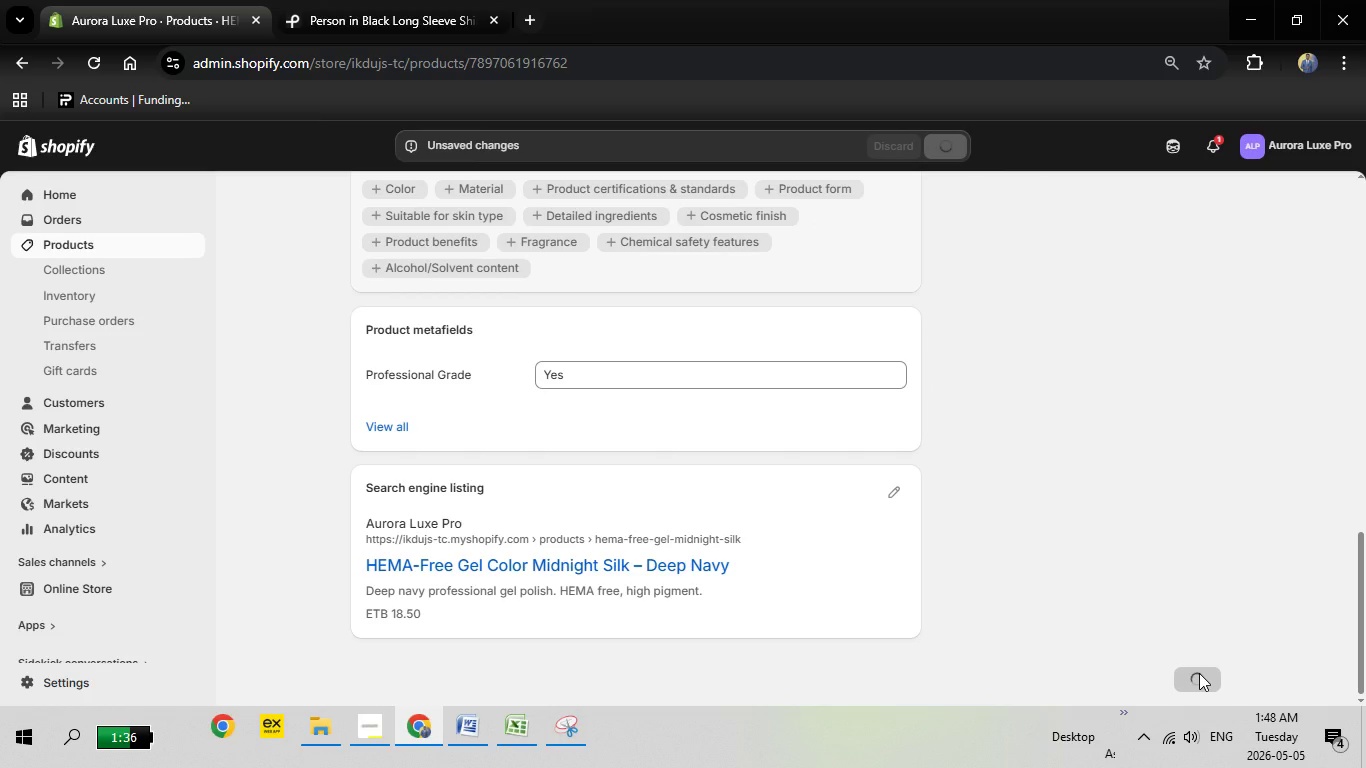 
wait(16.83)
 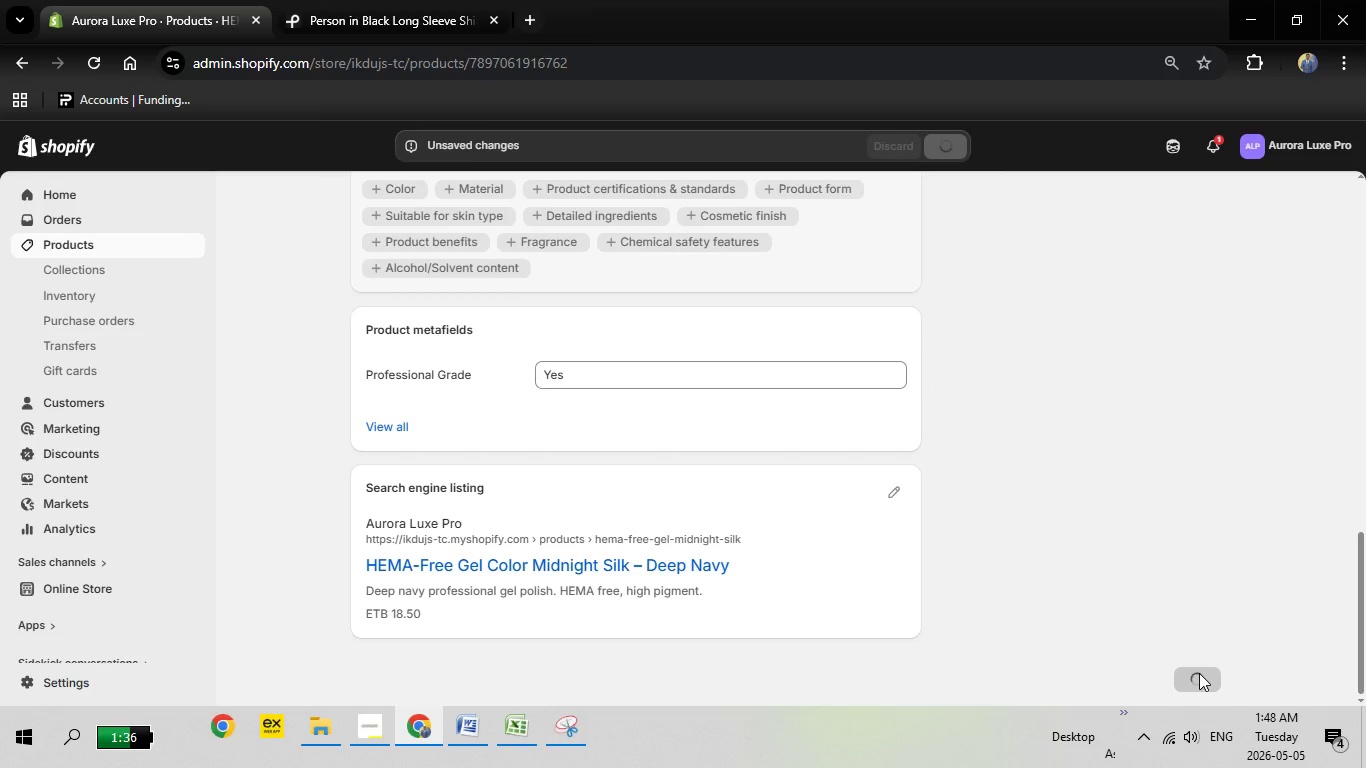 
scroll: coordinate [364, 268], scroll_direction: up, amount: 28.0
 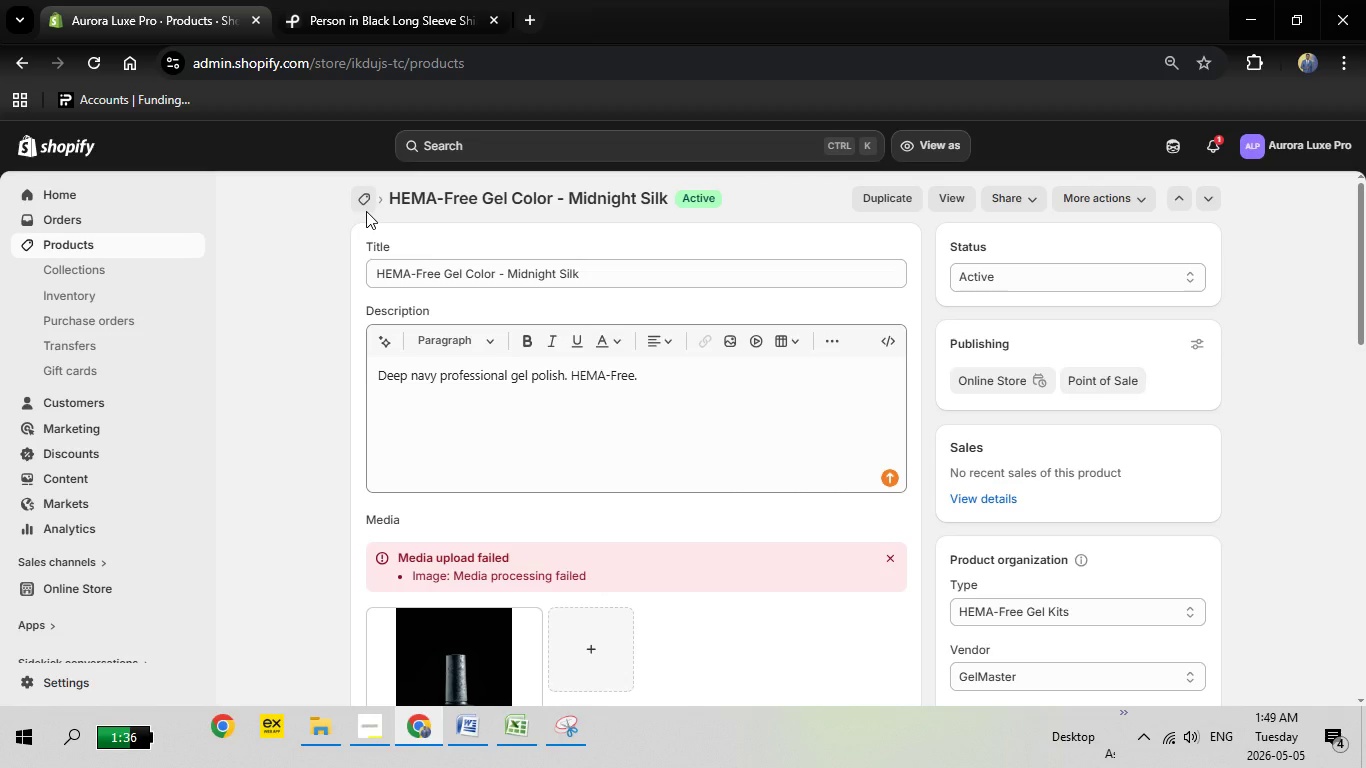 
wait(10.44)
 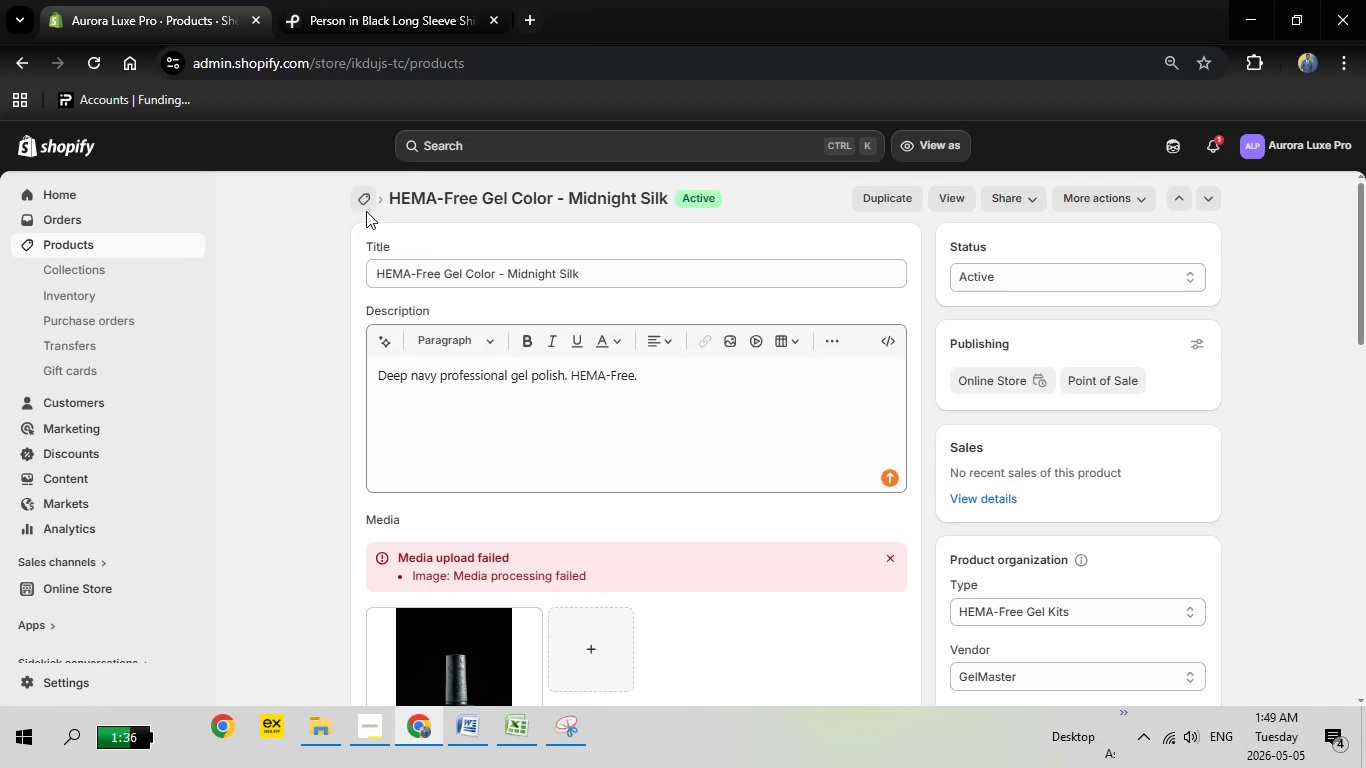 
scroll: coordinate [477, 710], scroll_direction: down, amount: 25.0
 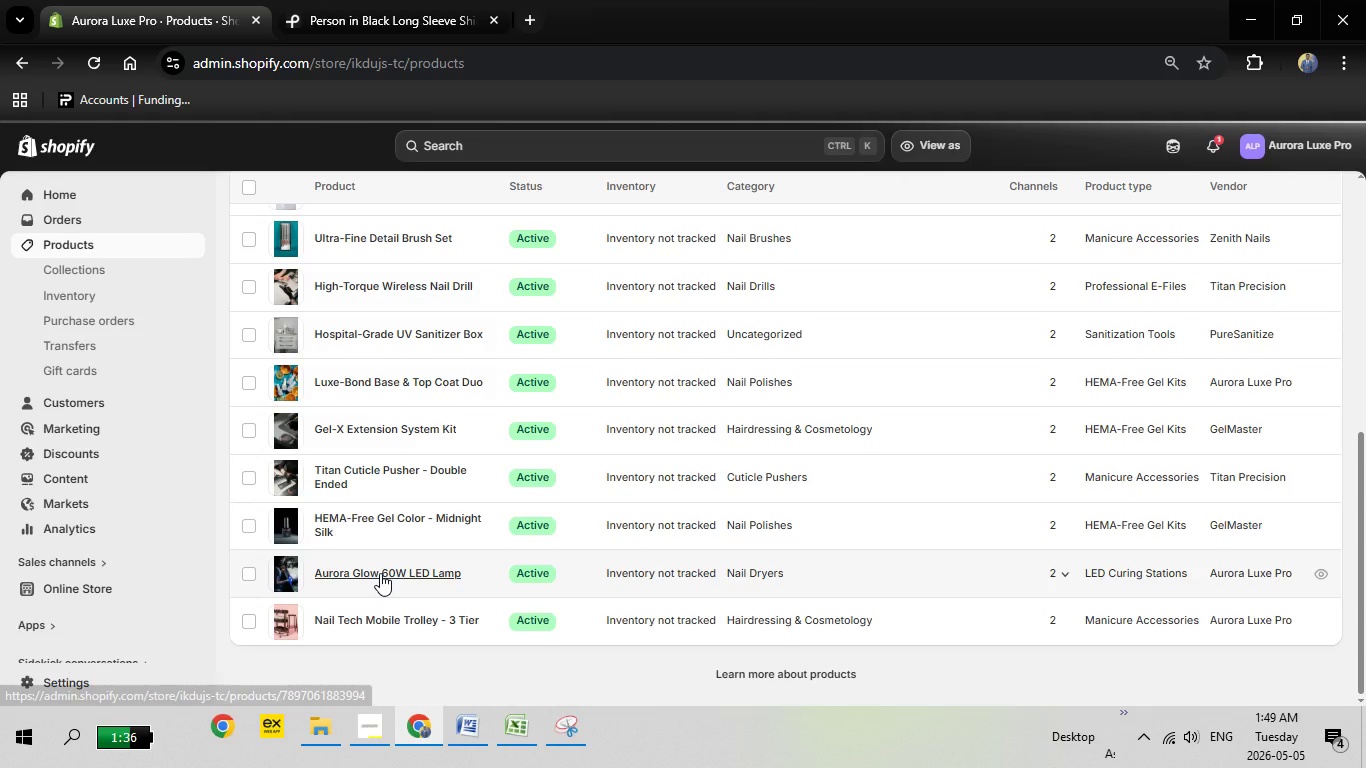 
left_click([380, 573])
 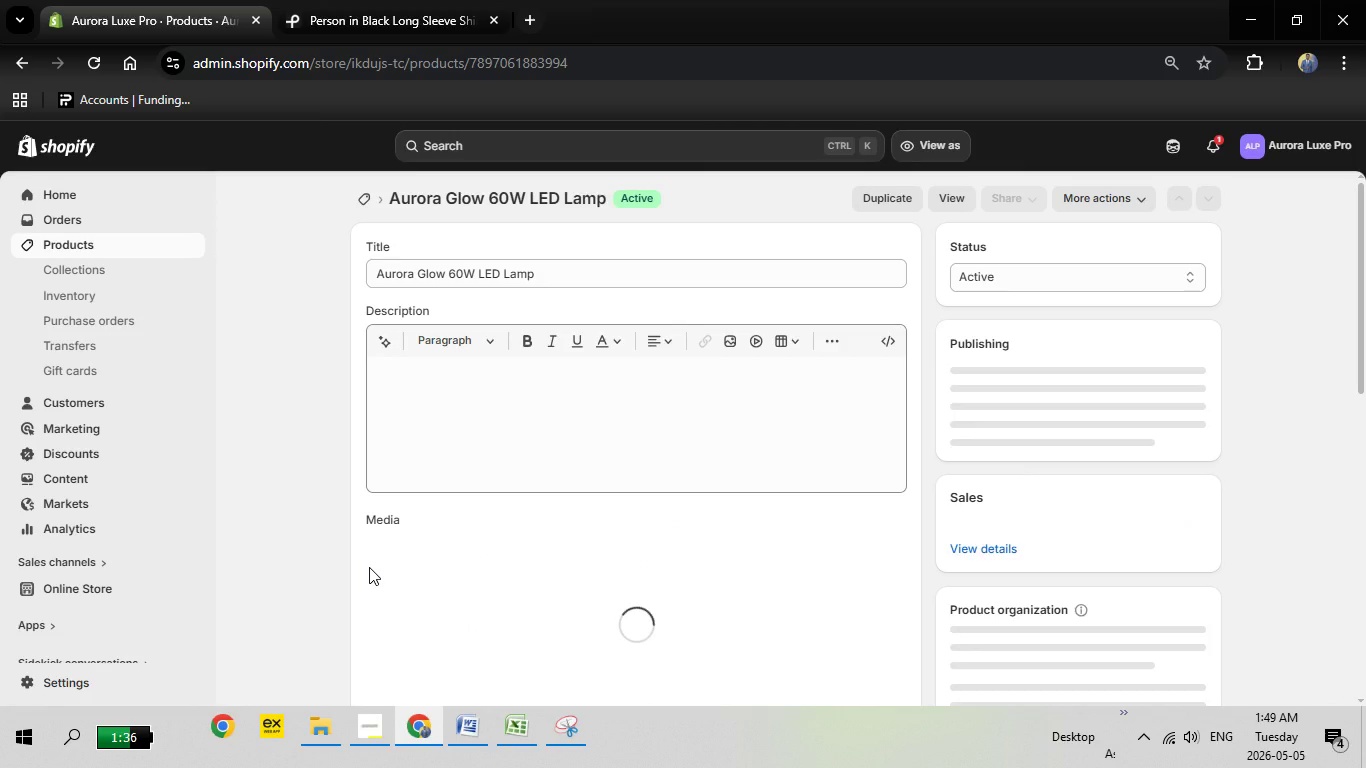 
wait(19.33)
 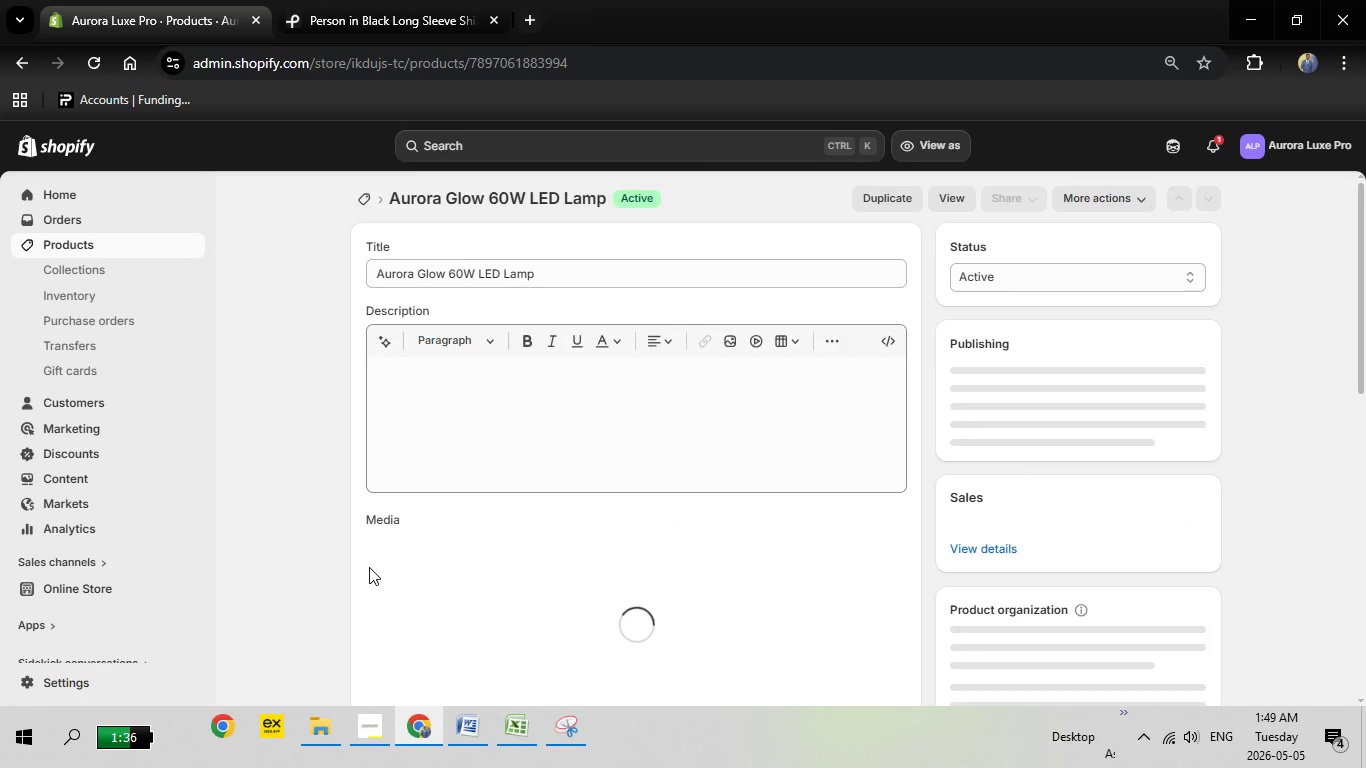 
scroll: coordinate [593, 492], scroll_direction: down, amount: 20.0
 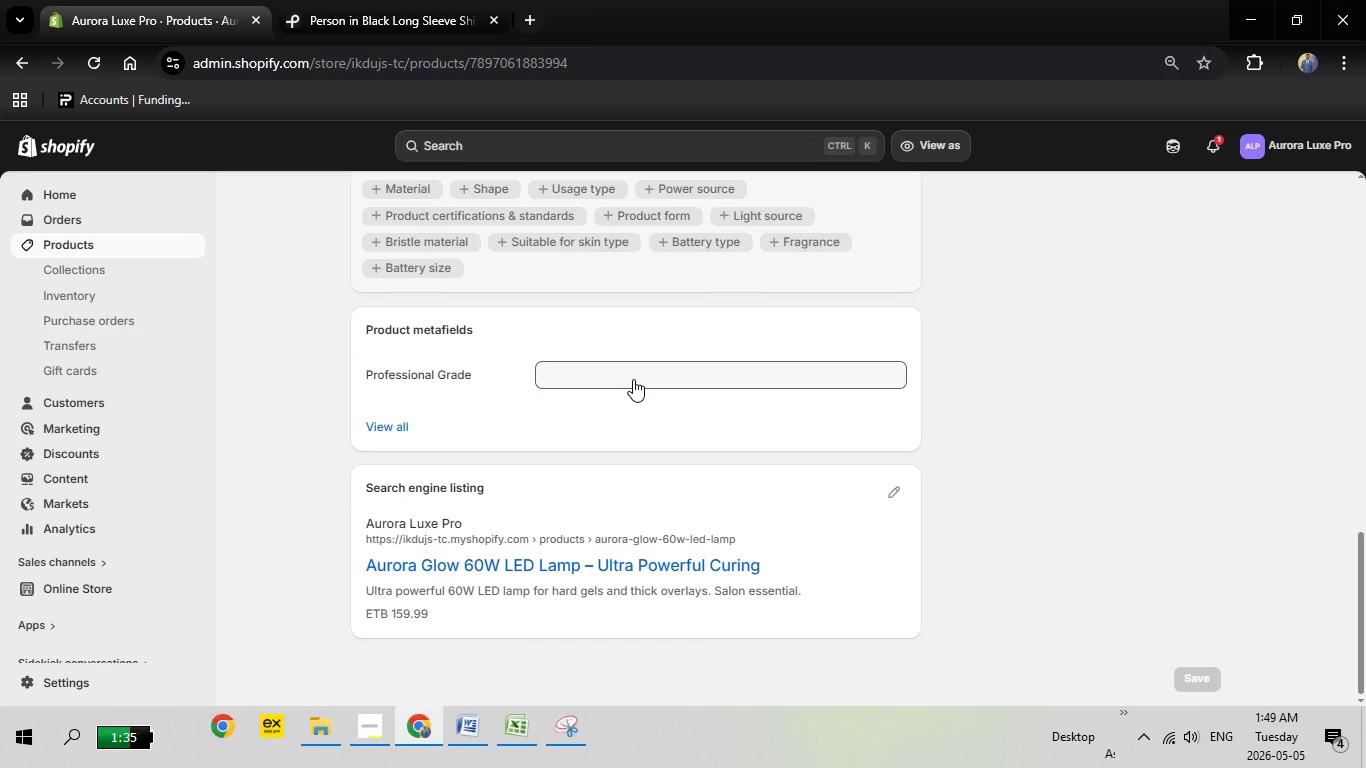 
left_click([633, 379])
 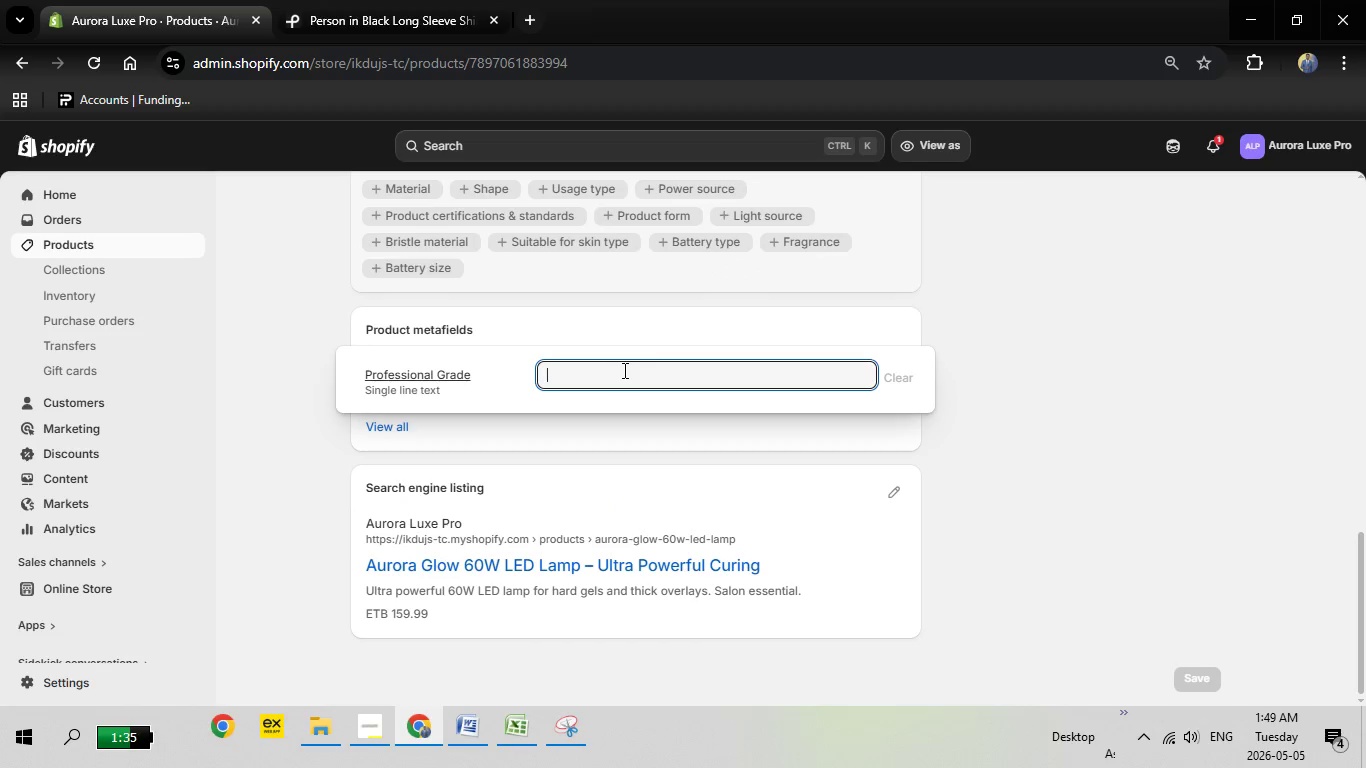 
type(Yea)
 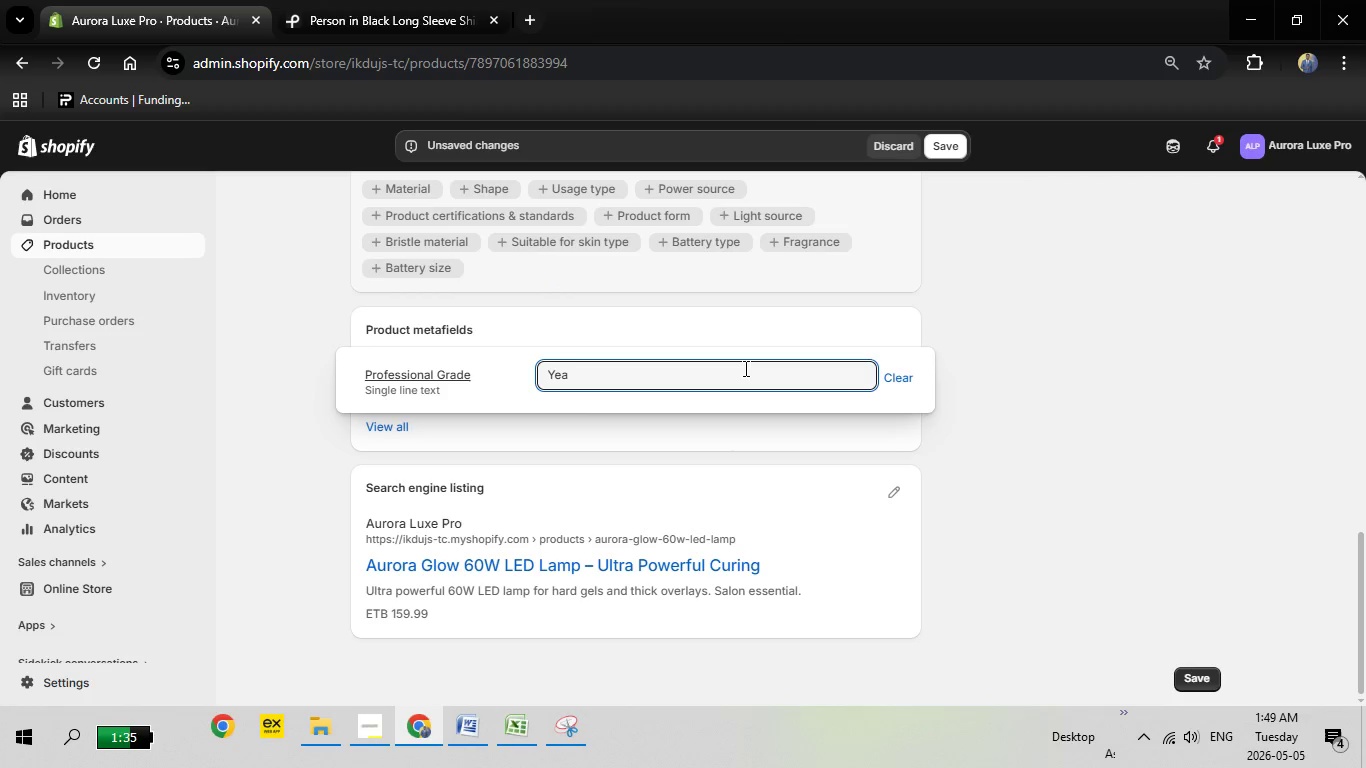 
key(Backspace)
 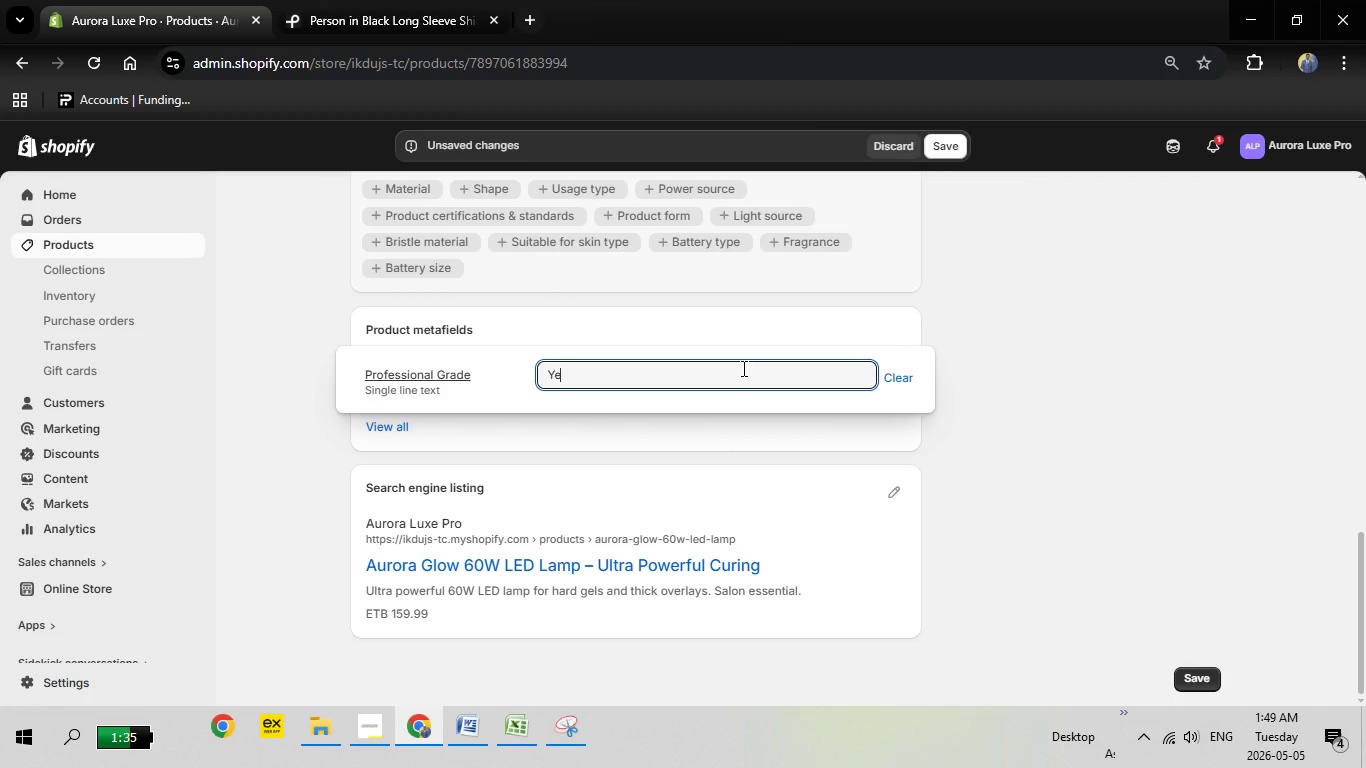 
key(S)
 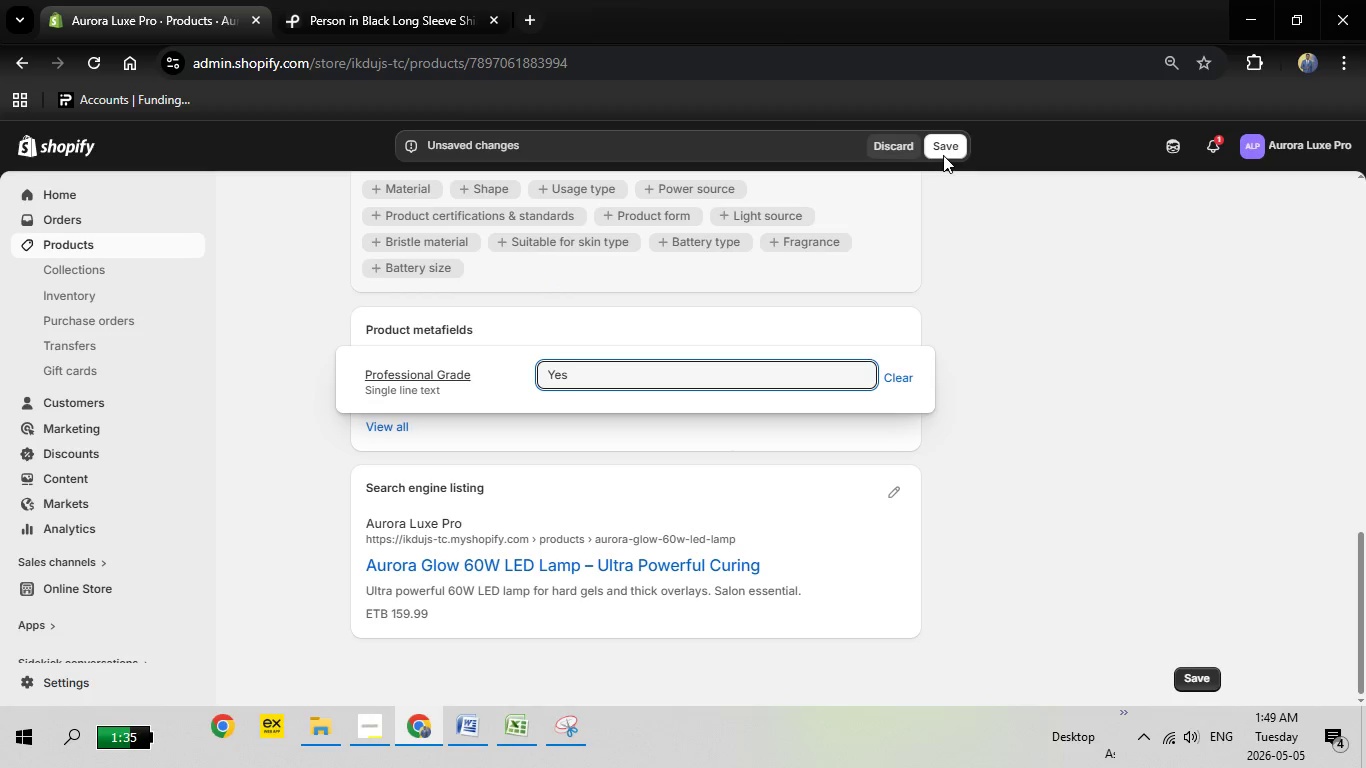 
left_click([948, 149])
 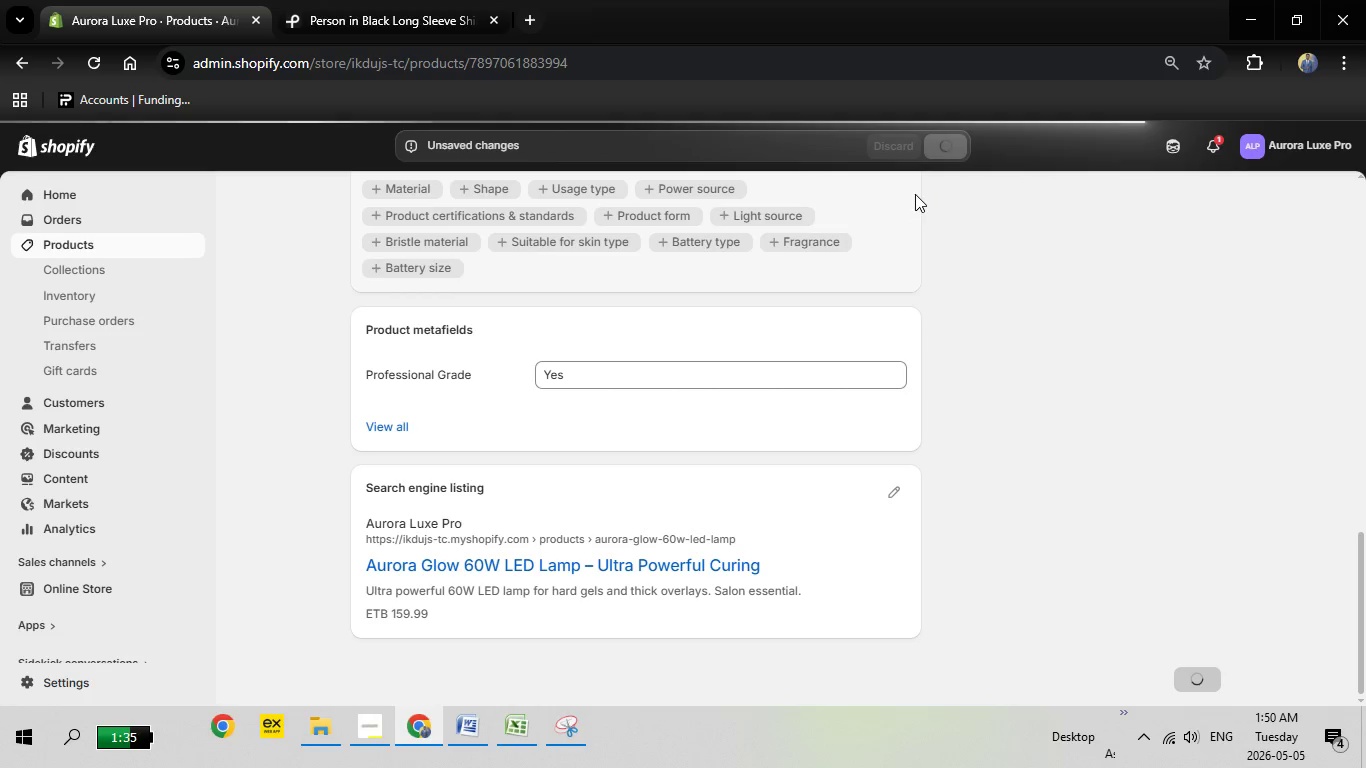 
wait(16.66)
 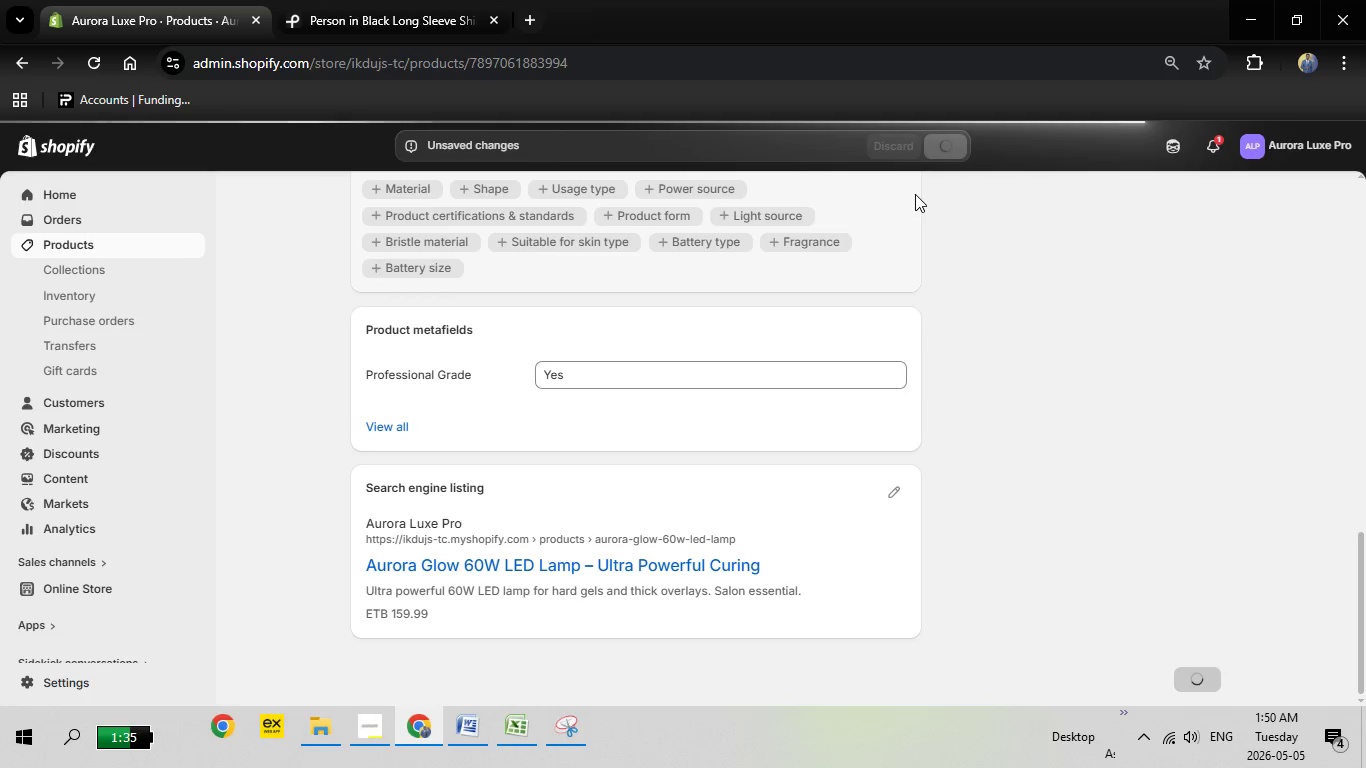 
mouse_move([1096, 770])
 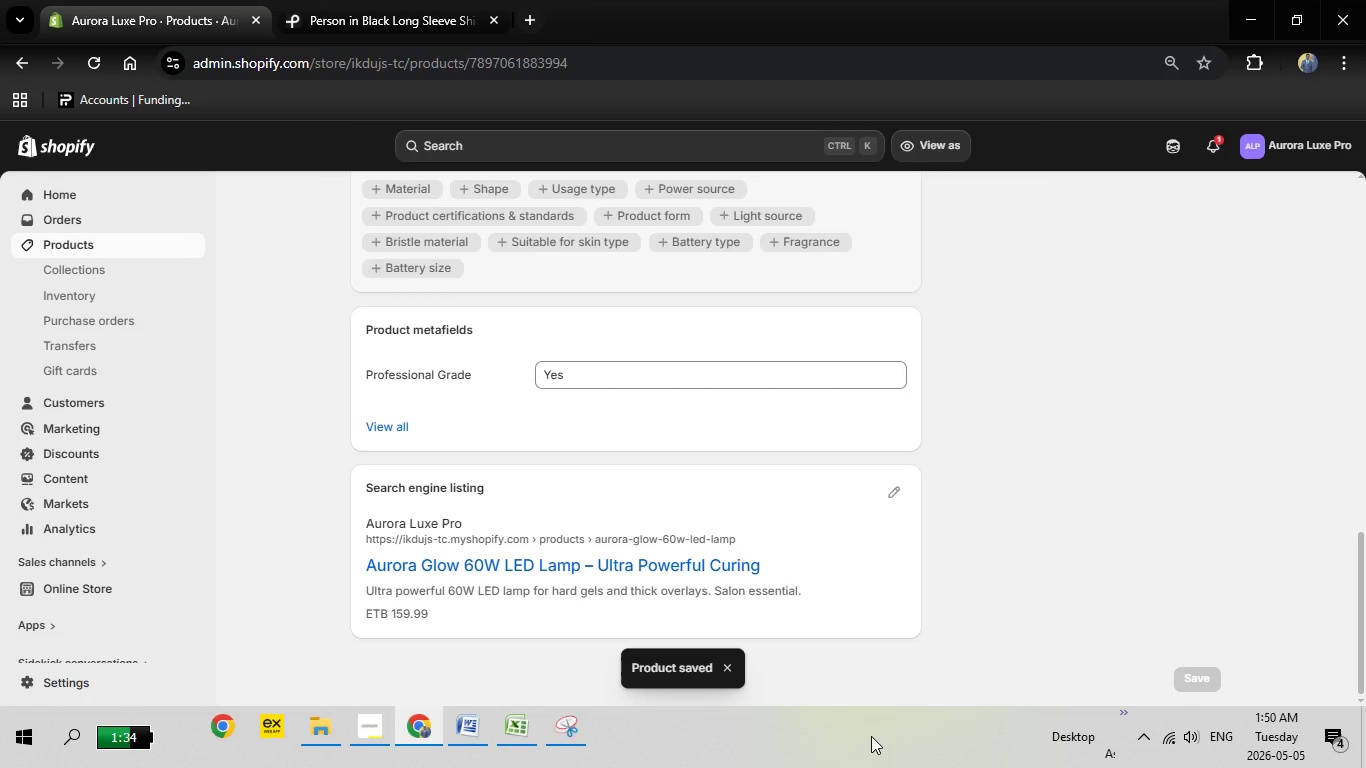 
scroll: coordinate [487, 497], scroll_direction: up, amount: 23.0
 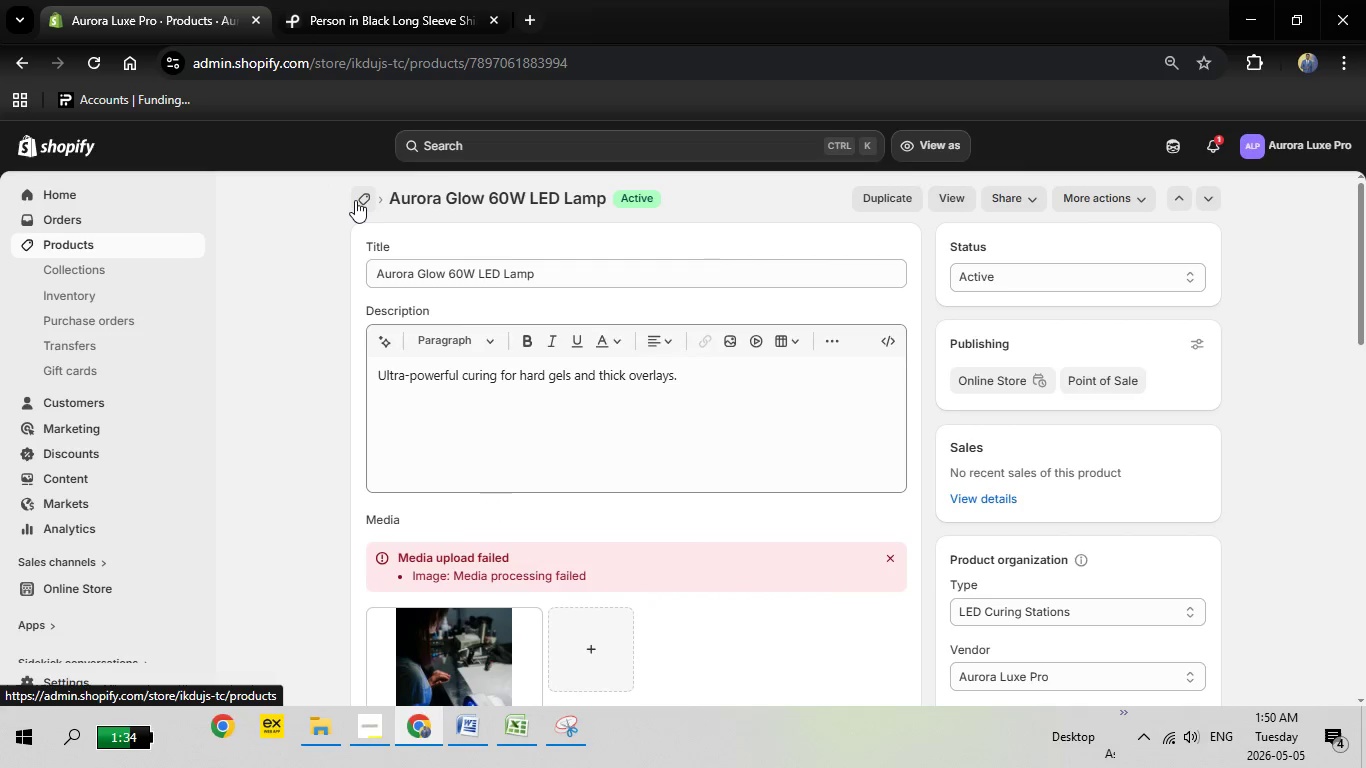 
left_click([355, 200])
 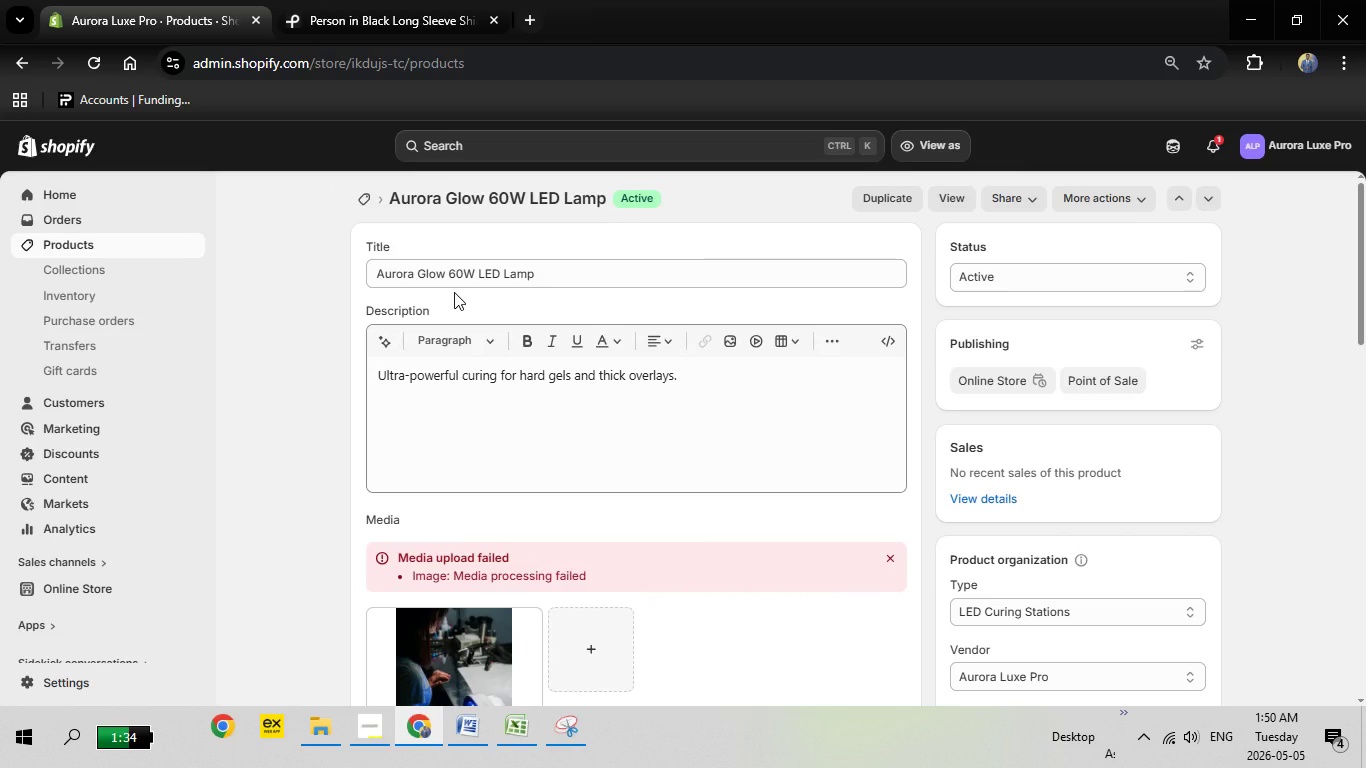 
wait(9.0)
 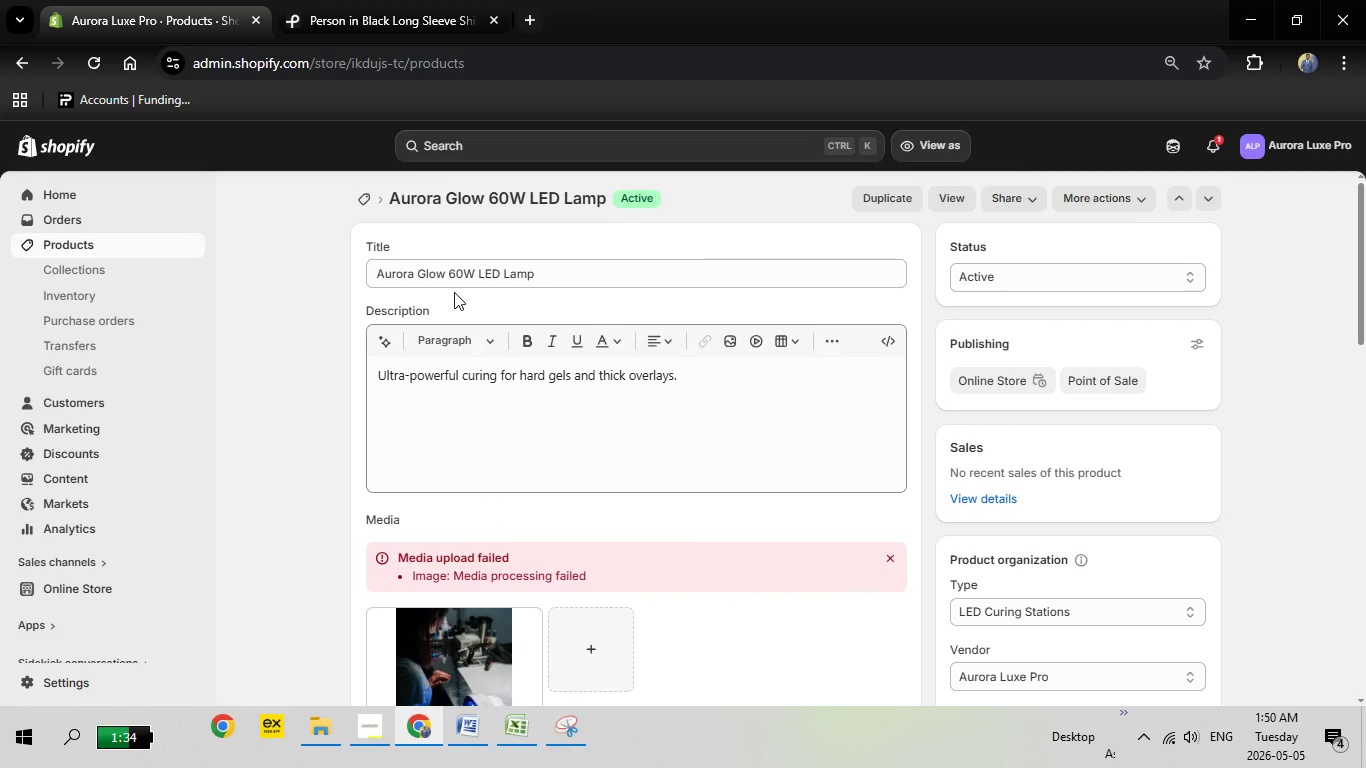 
scroll: coordinate [383, 586], scroll_direction: down, amount: 19.0
 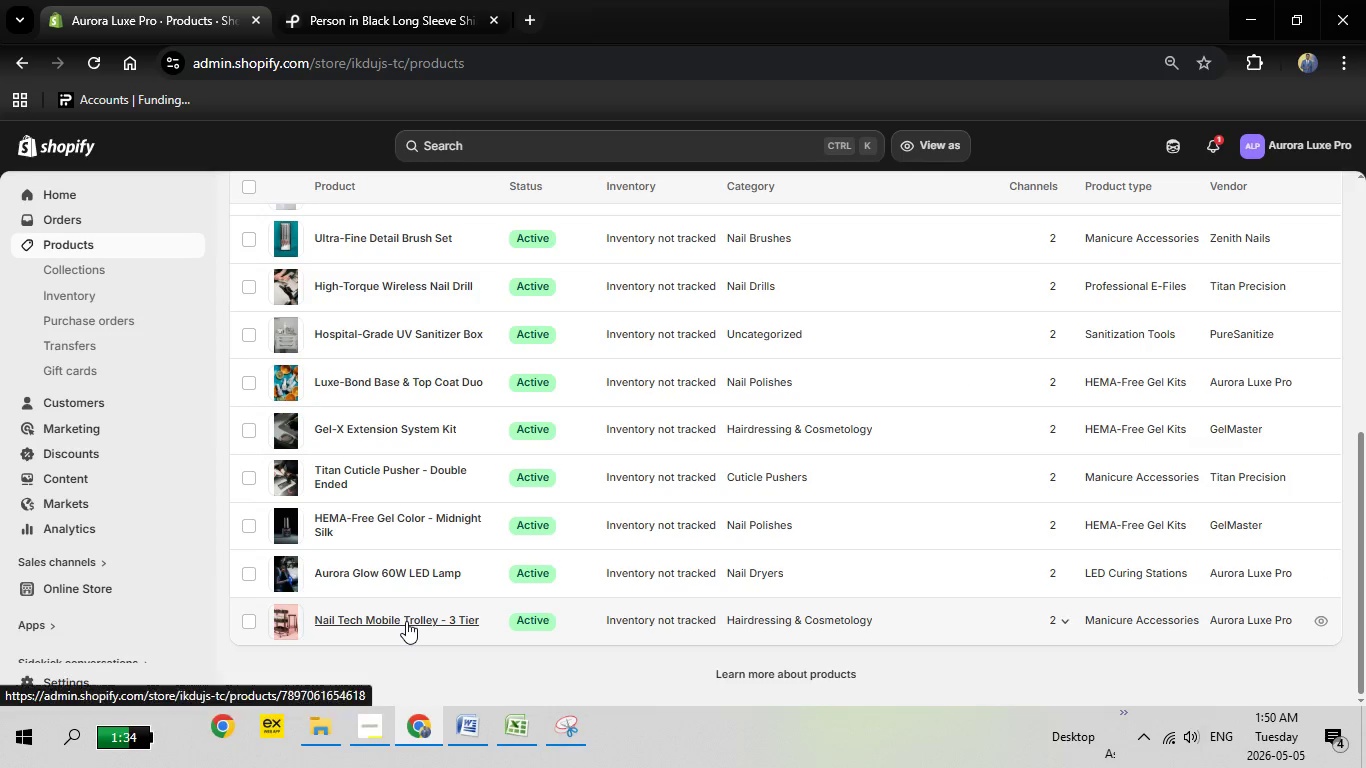 
left_click([406, 621])
 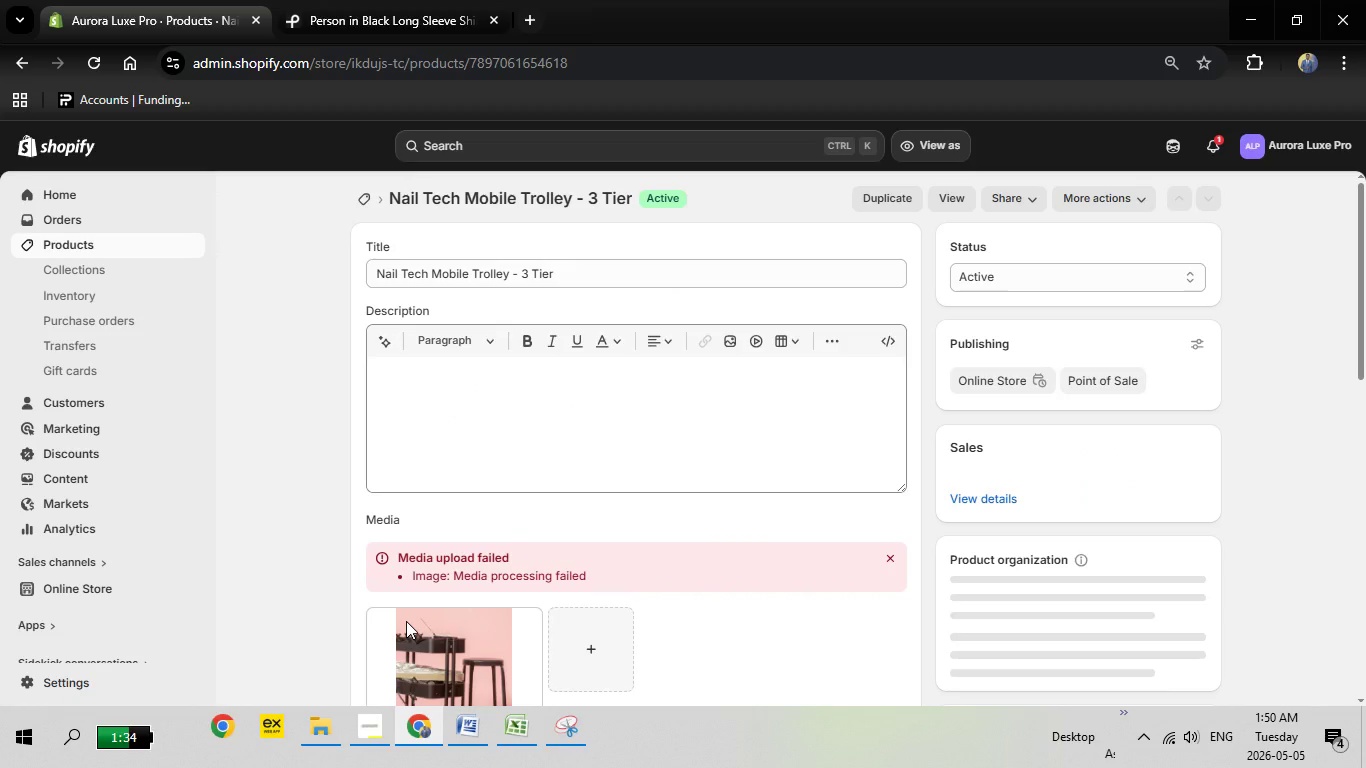 
wait(10.97)
 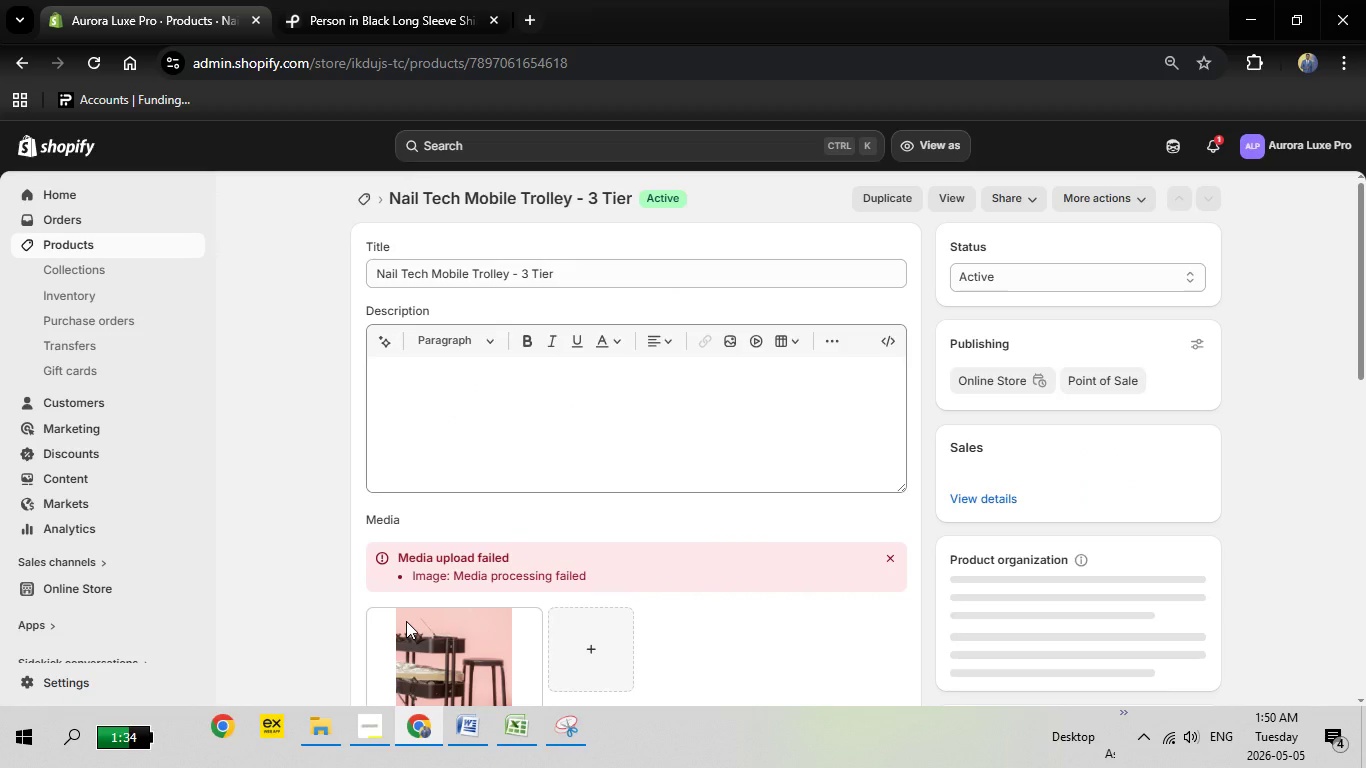 
scroll: coordinate [639, 615], scroll_direction: down, amount: 13.0
 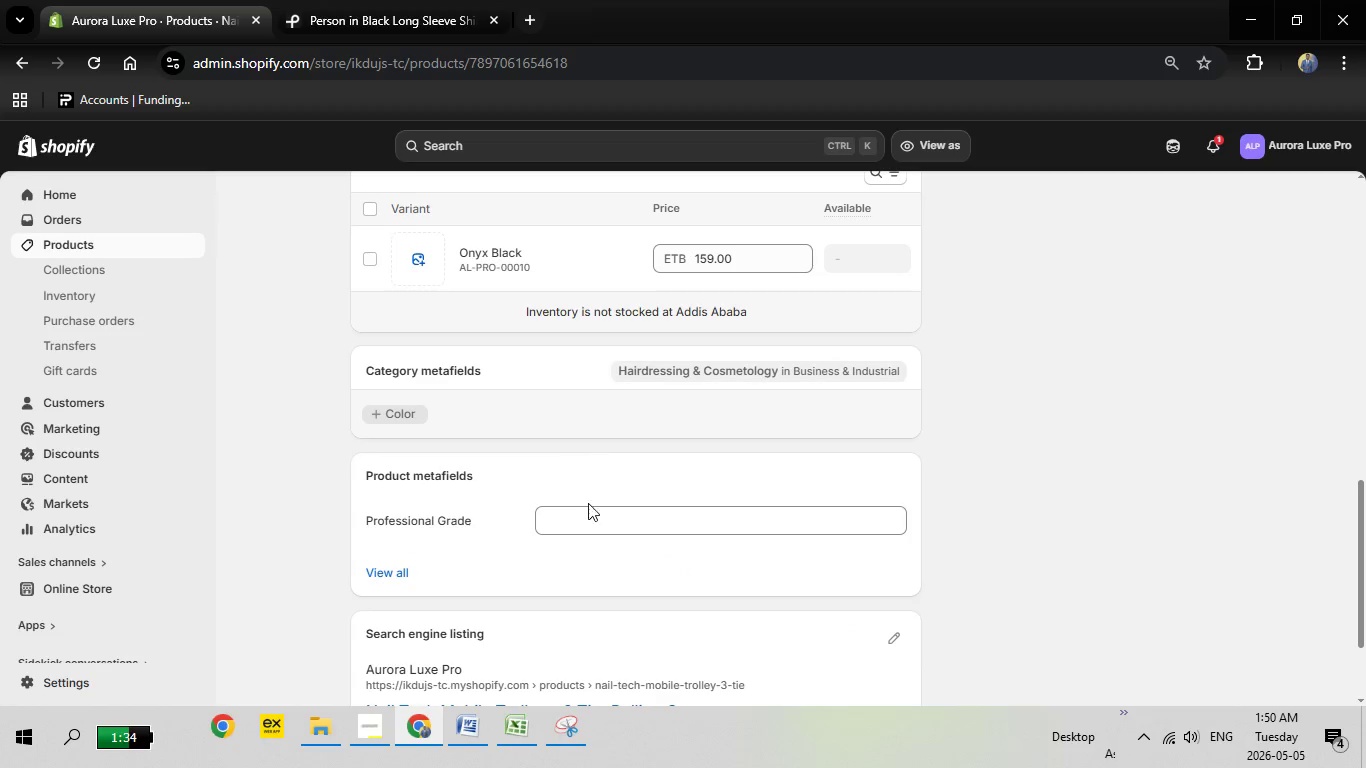 
left_click([593, 513])
 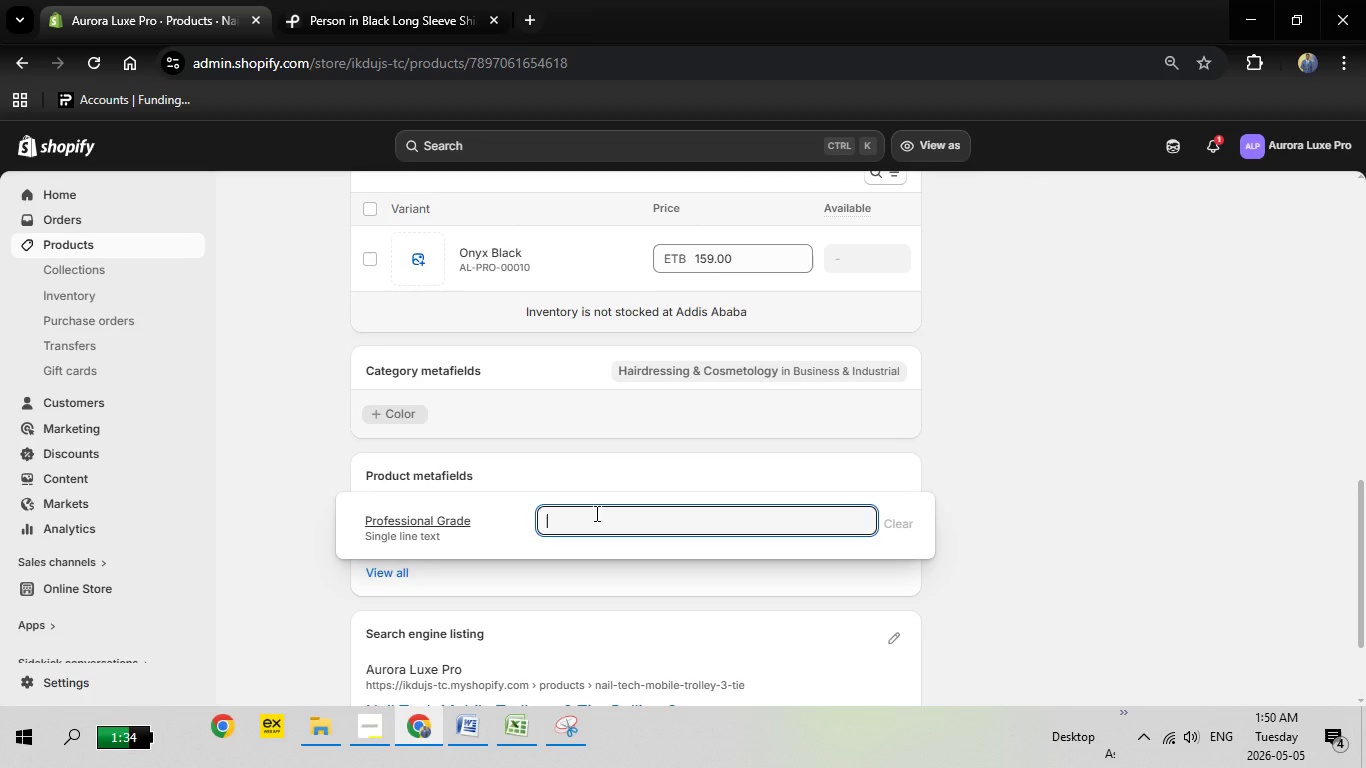 
type(Yes)
 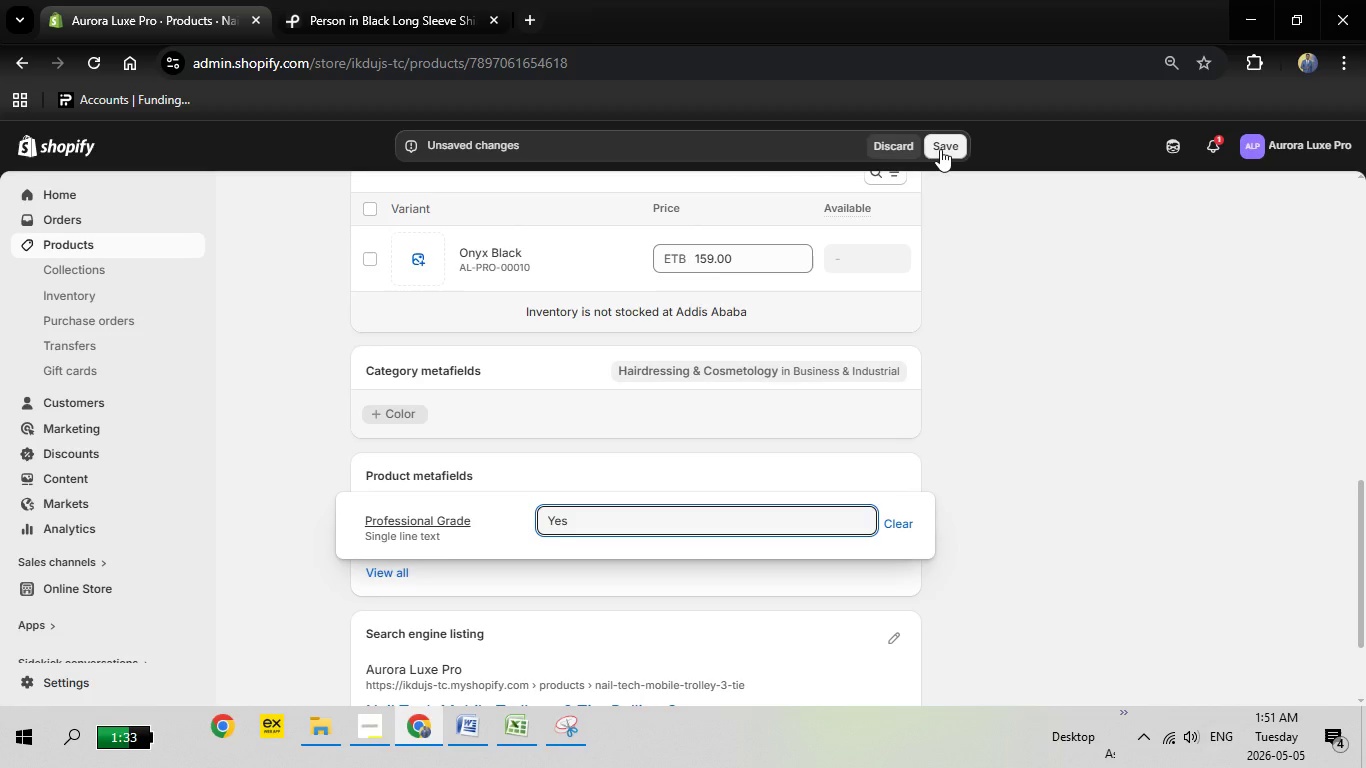 
wait(5.72)
 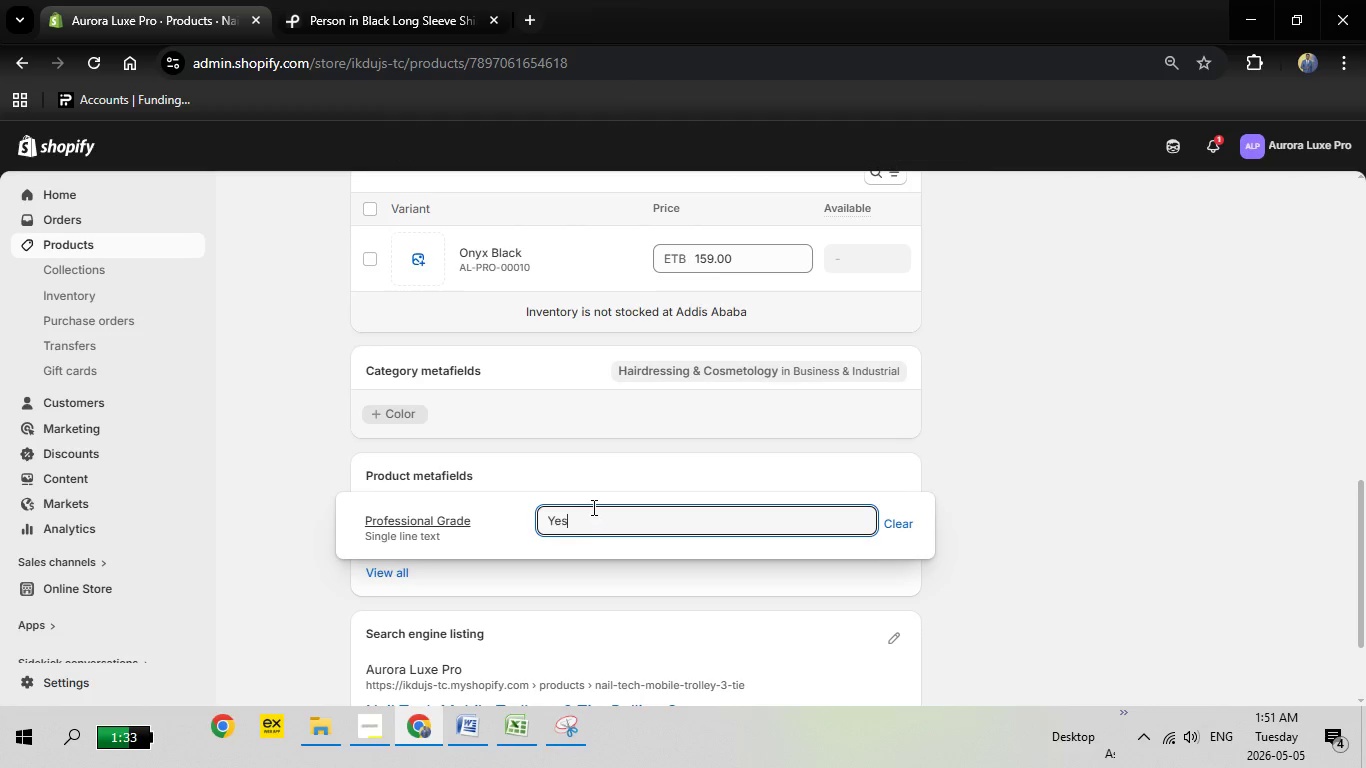 
left_click([940, 149])
 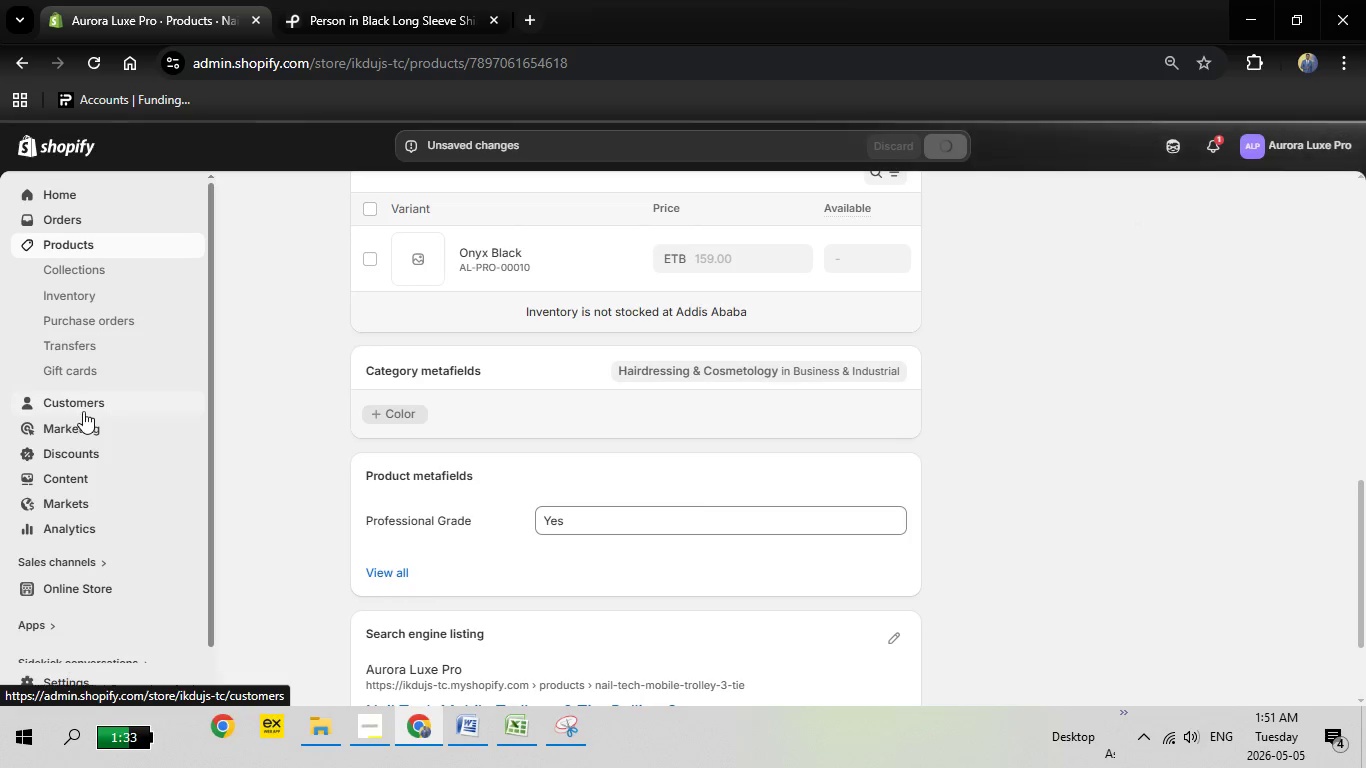 
wait(18.33)
 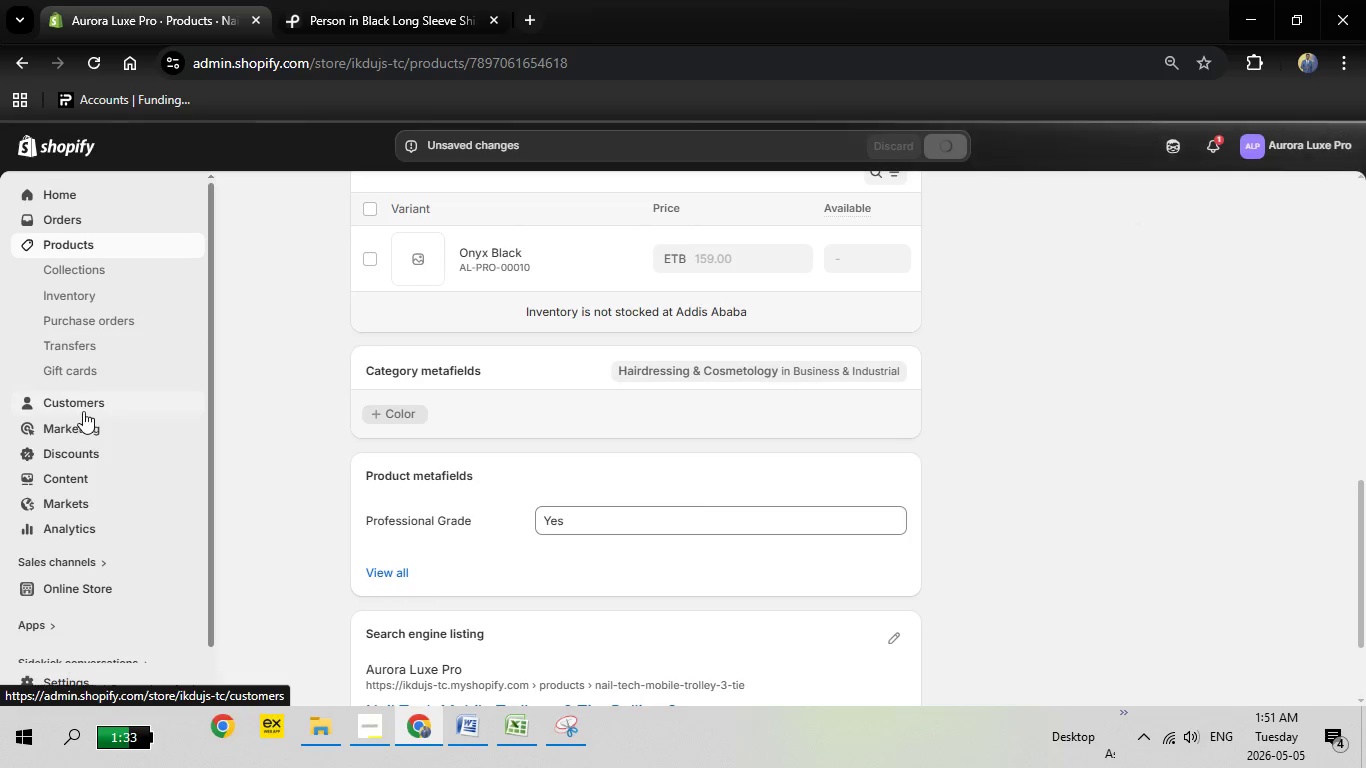 
left_click([94, 584])
 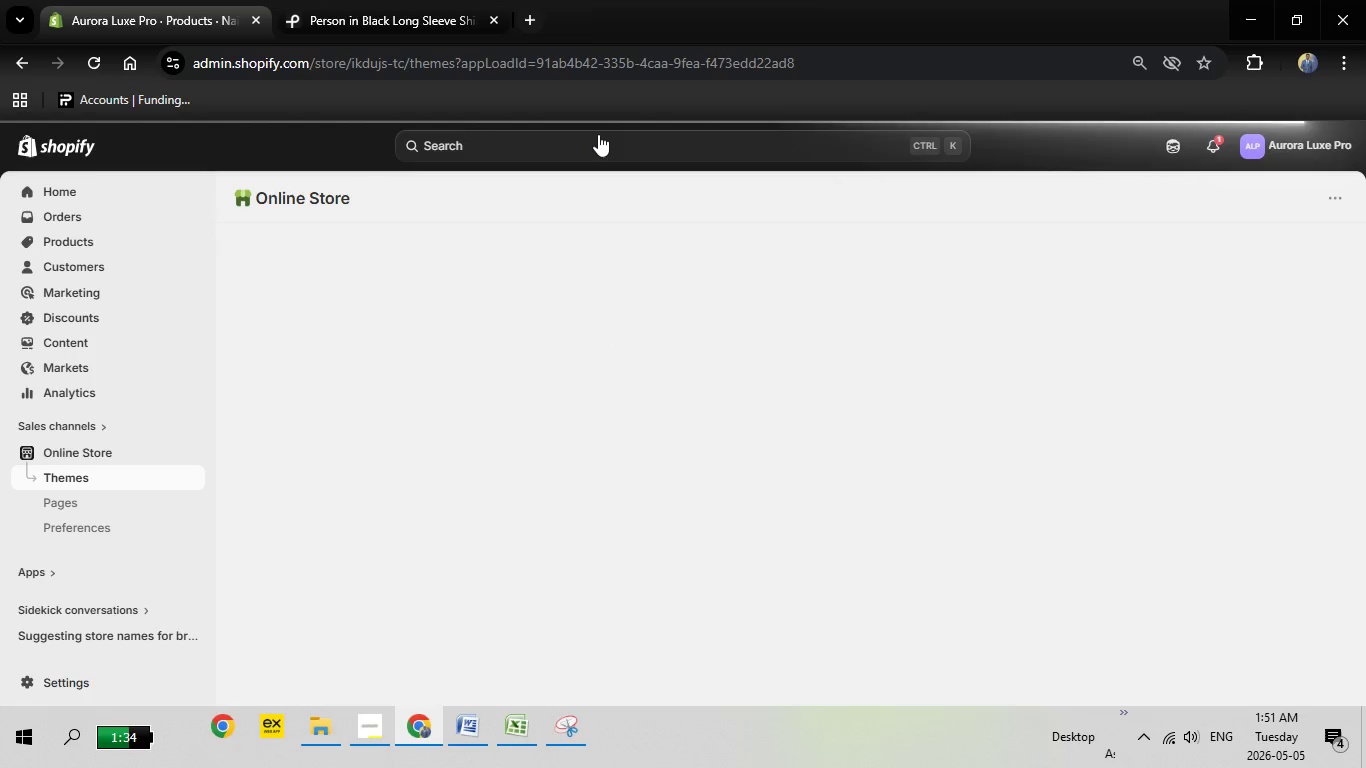 
wait(25.09)
 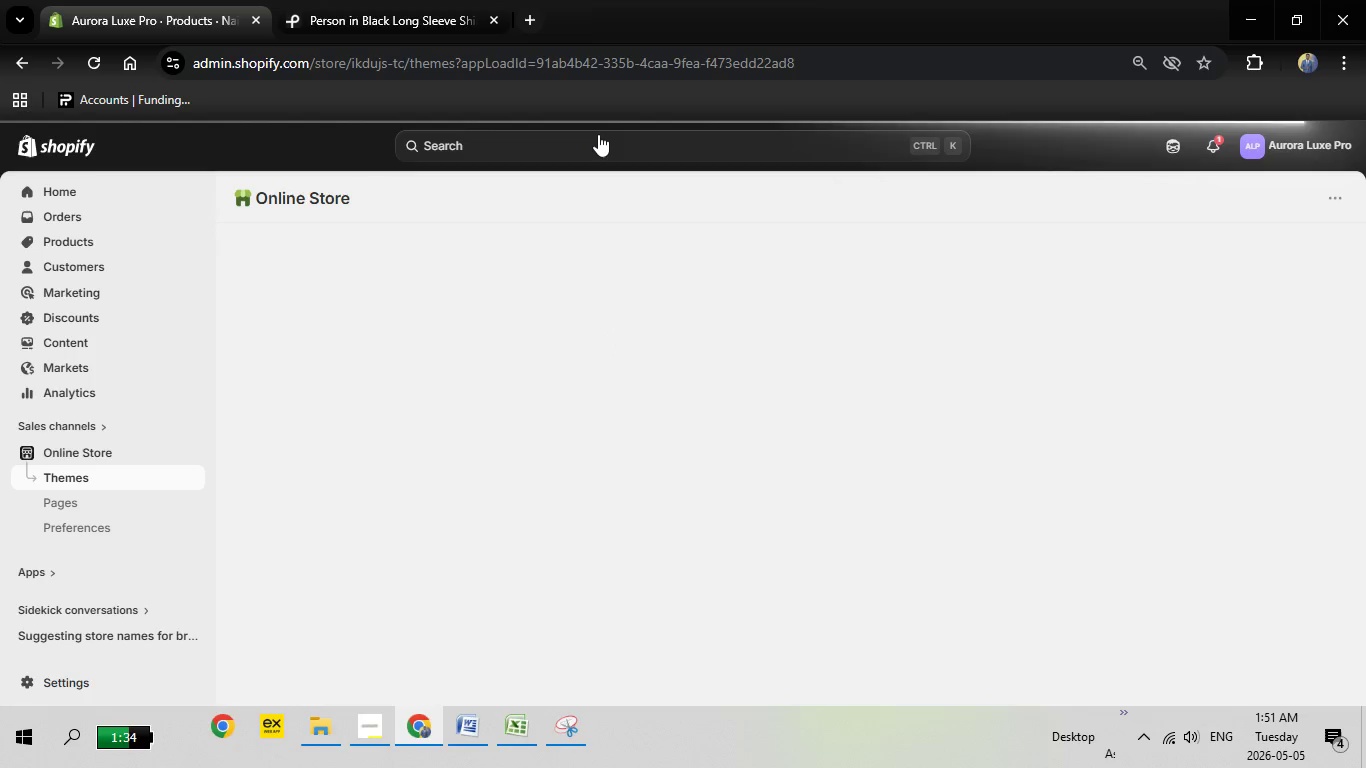 
mouse_move([1061, 542])
 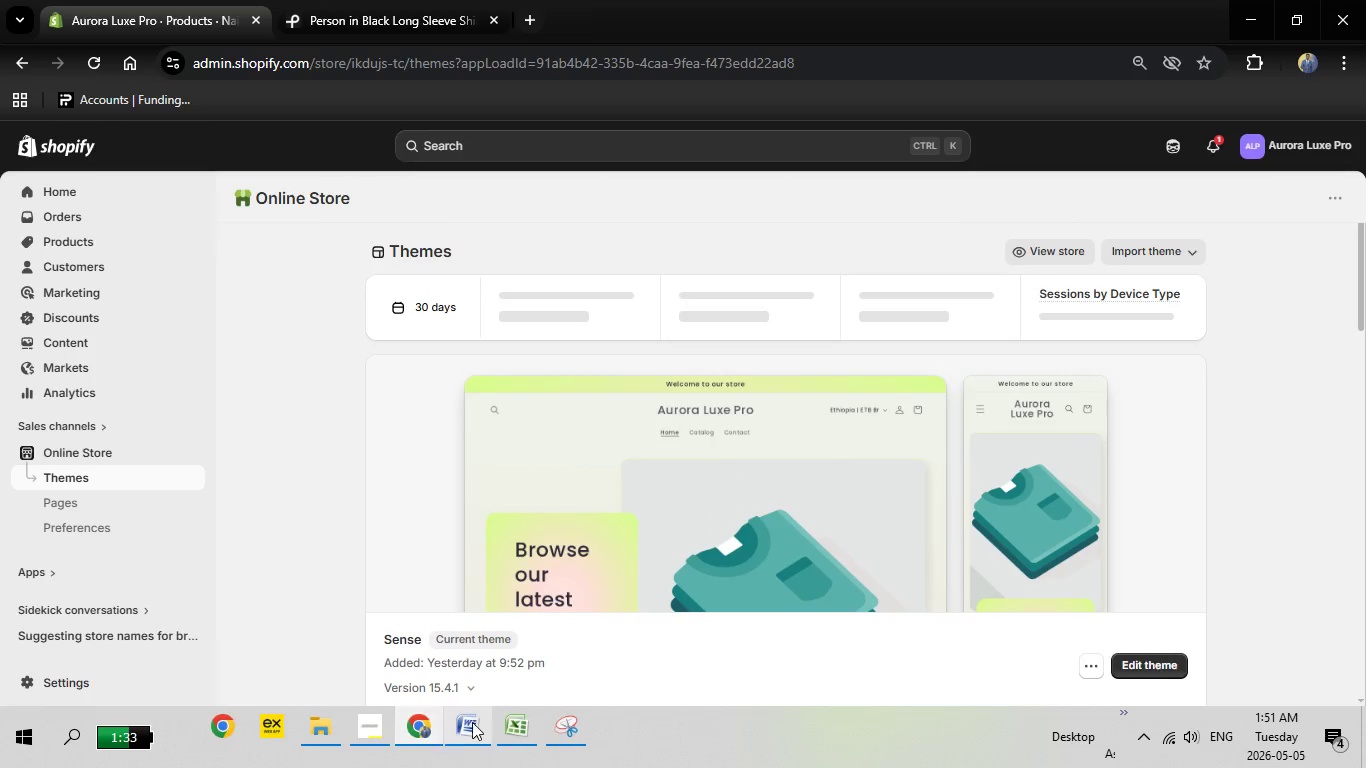 
left_click([473, 722])
 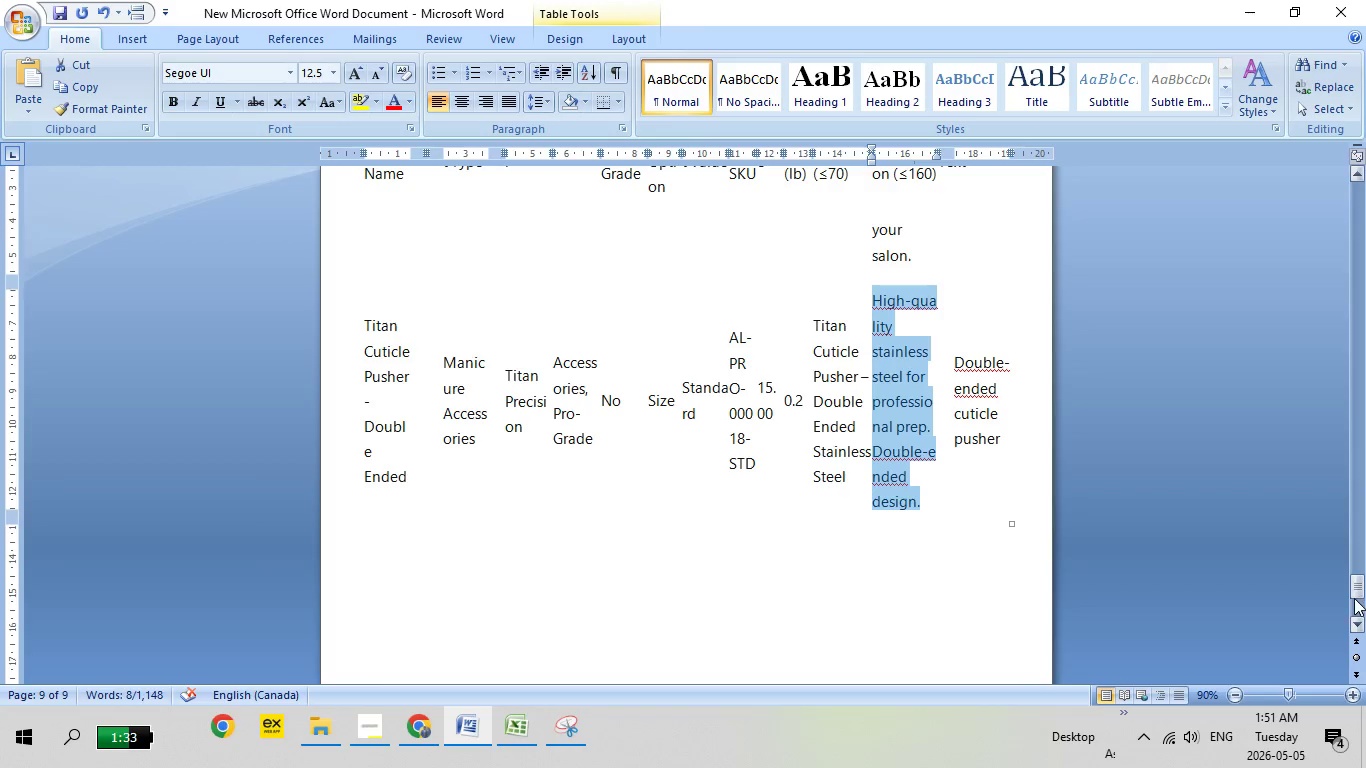 
left_click_drag(start_coordinate=[1353, 594], to_coordinate=[1312, 204])
 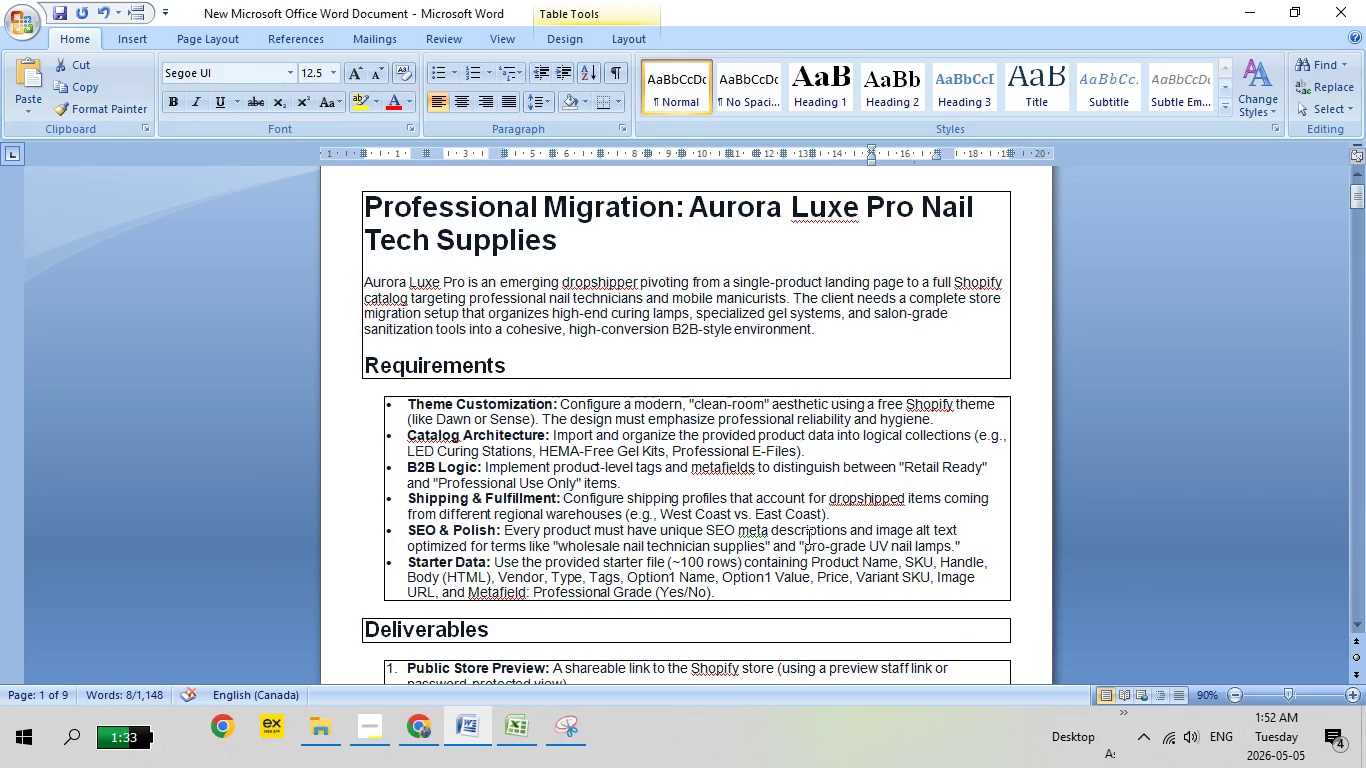 
scroll: coordinate [808, 536], scroll_direction: down, amount: 1.0
 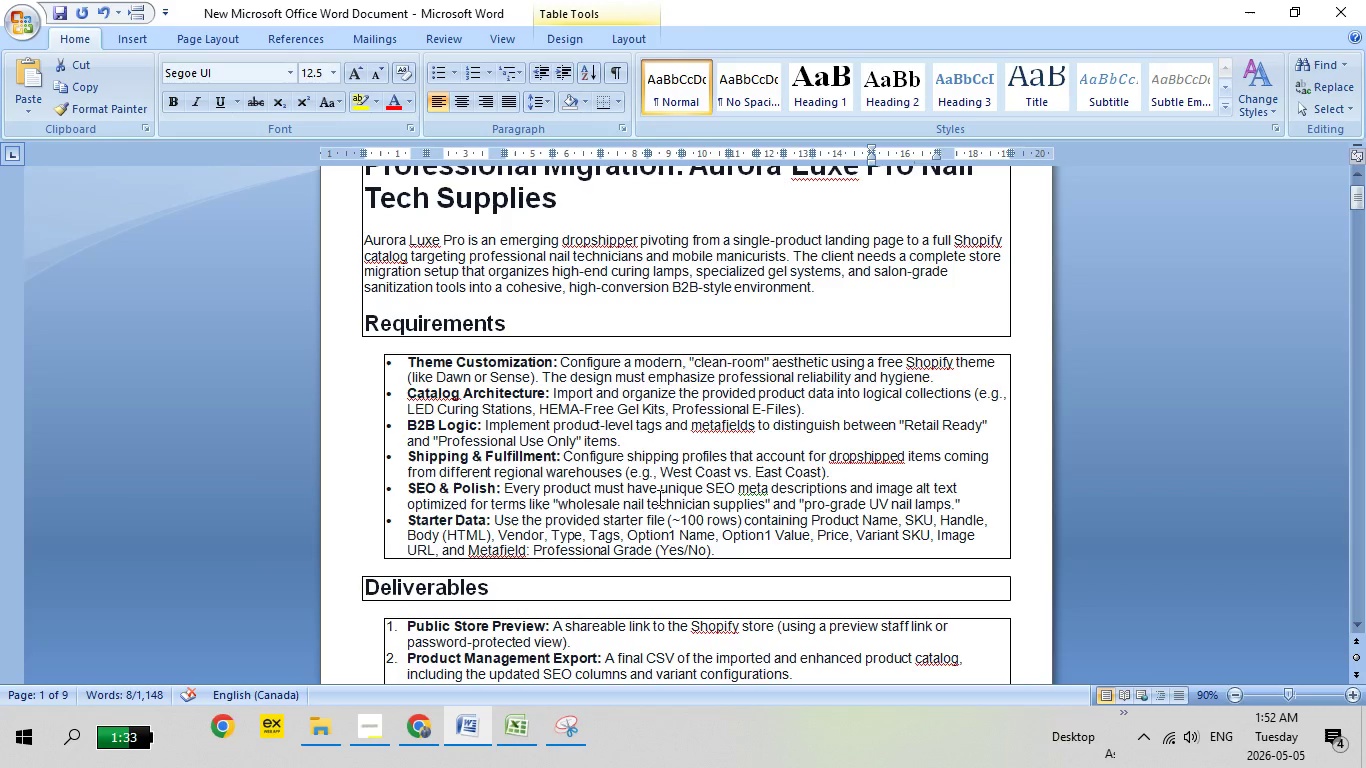 
wait(21.49)
 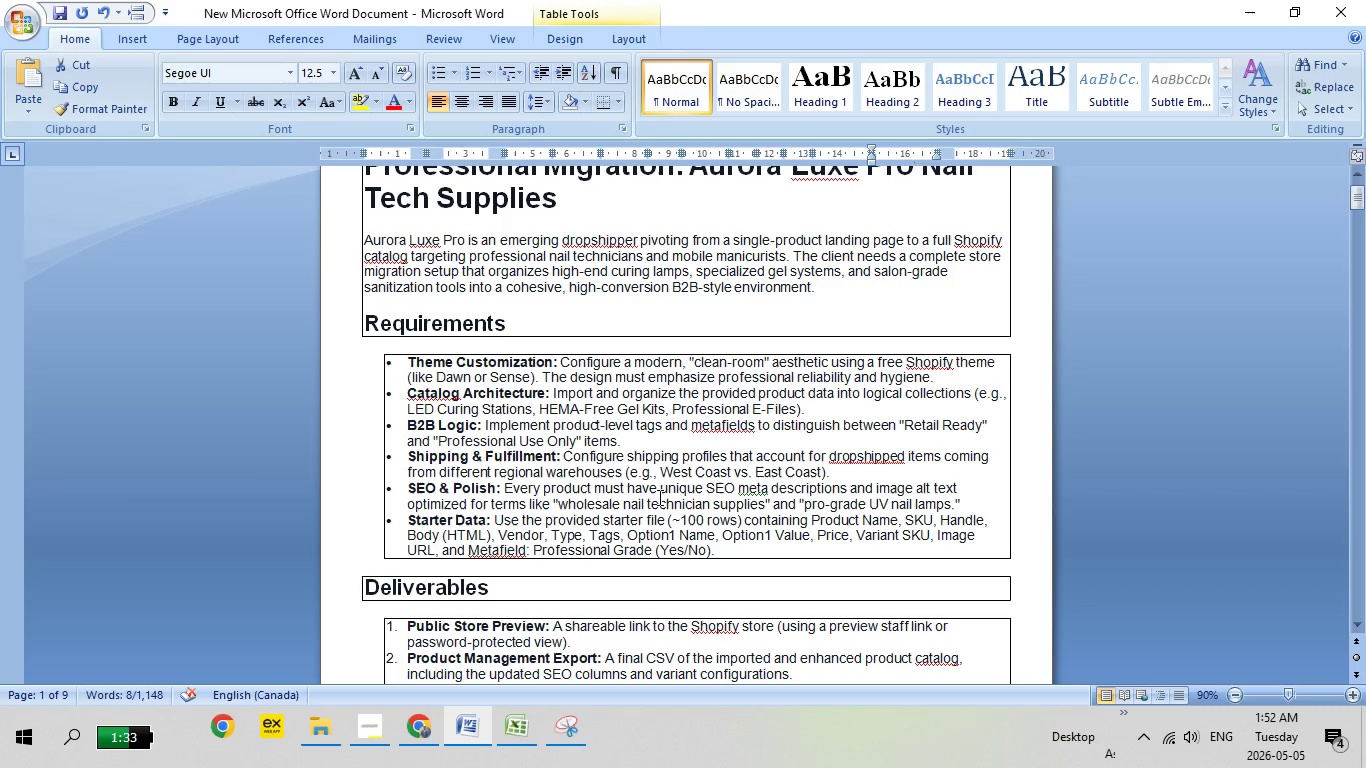 
scroll: coordinate [834, 512], scroll_direction: down, amount: 3.0
 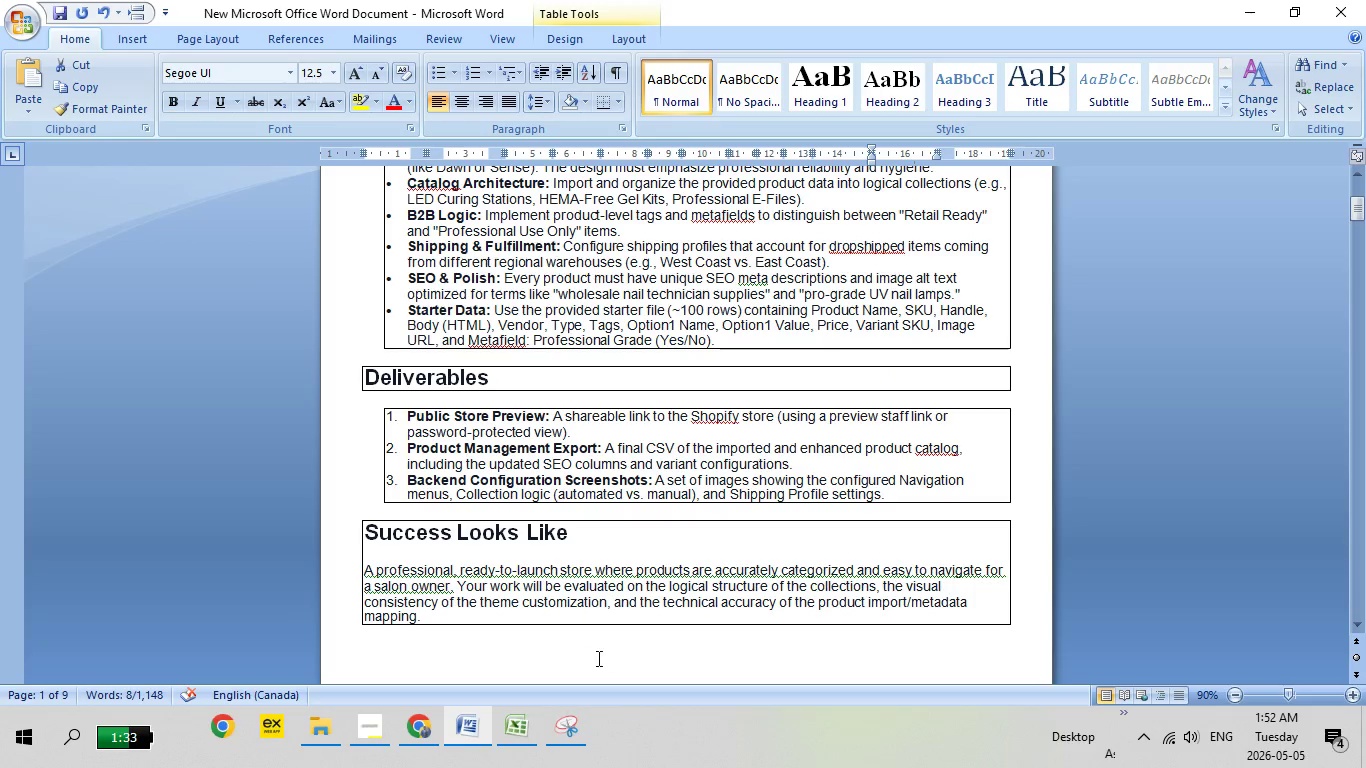 
left_click([411, 720])
 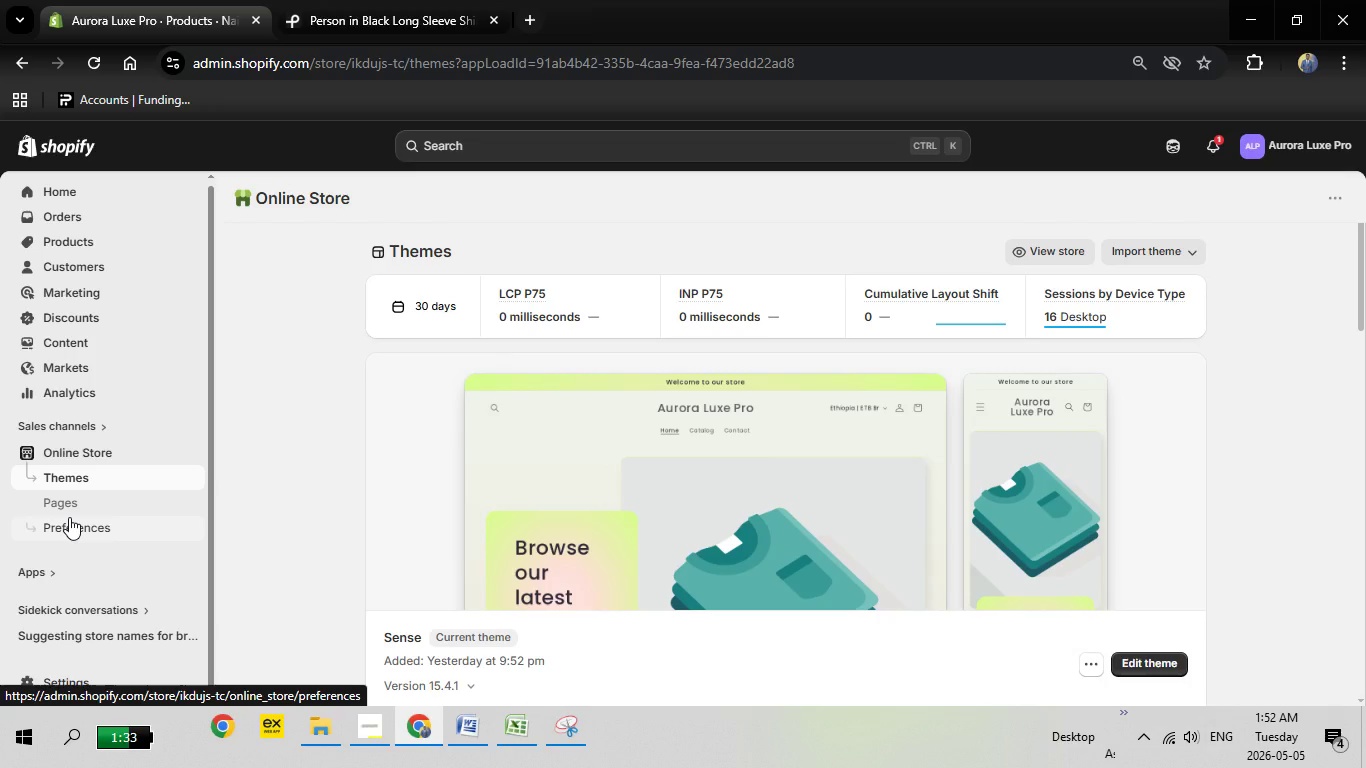 
wait(7.02)
 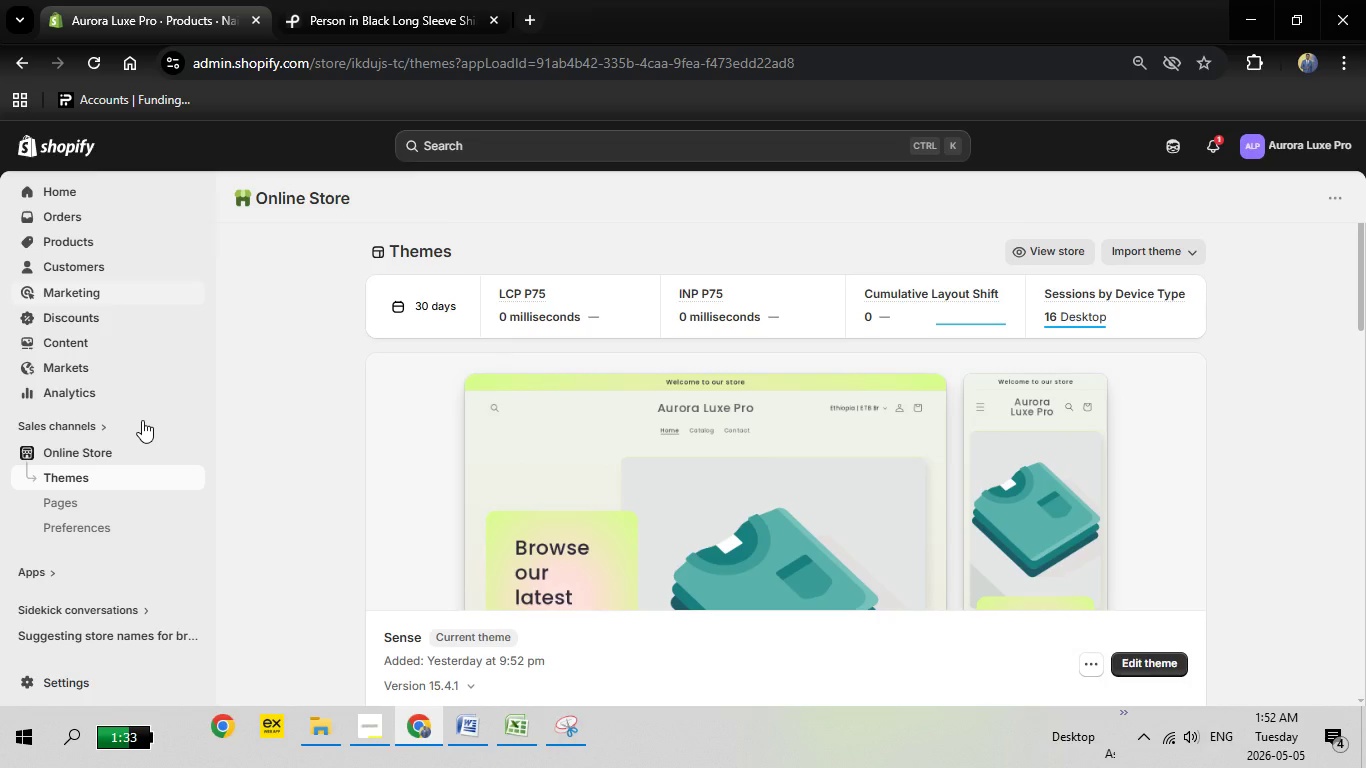 
left_click([86, 250])
 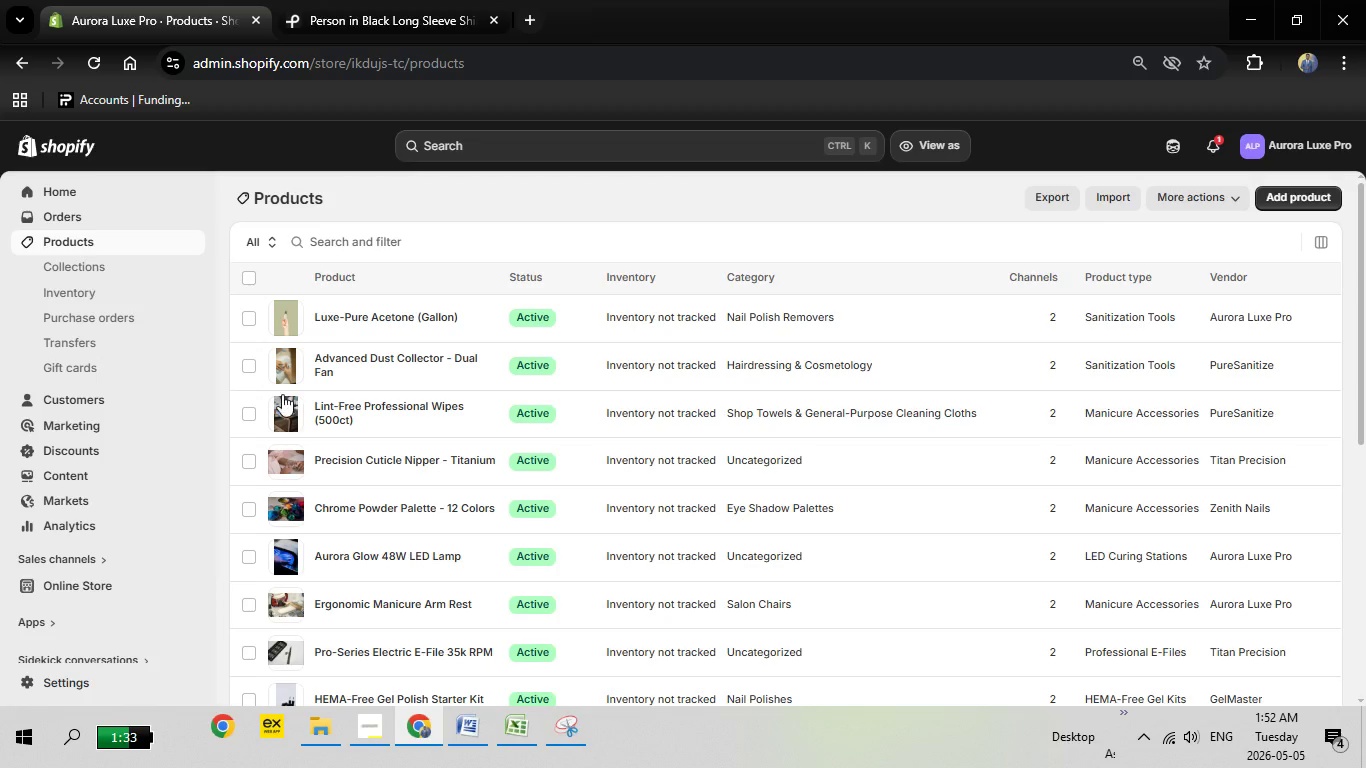 
wait(12.84)
 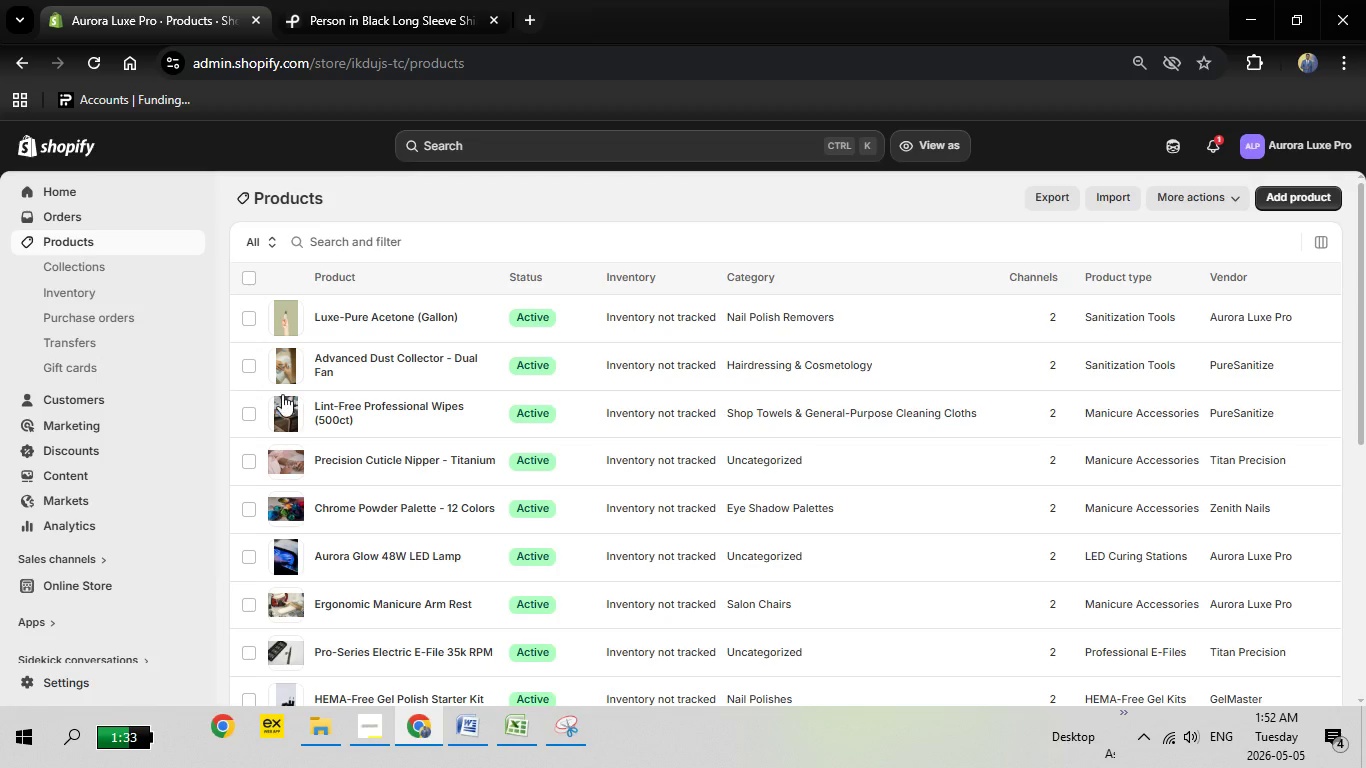 
left_click([81, 588])
 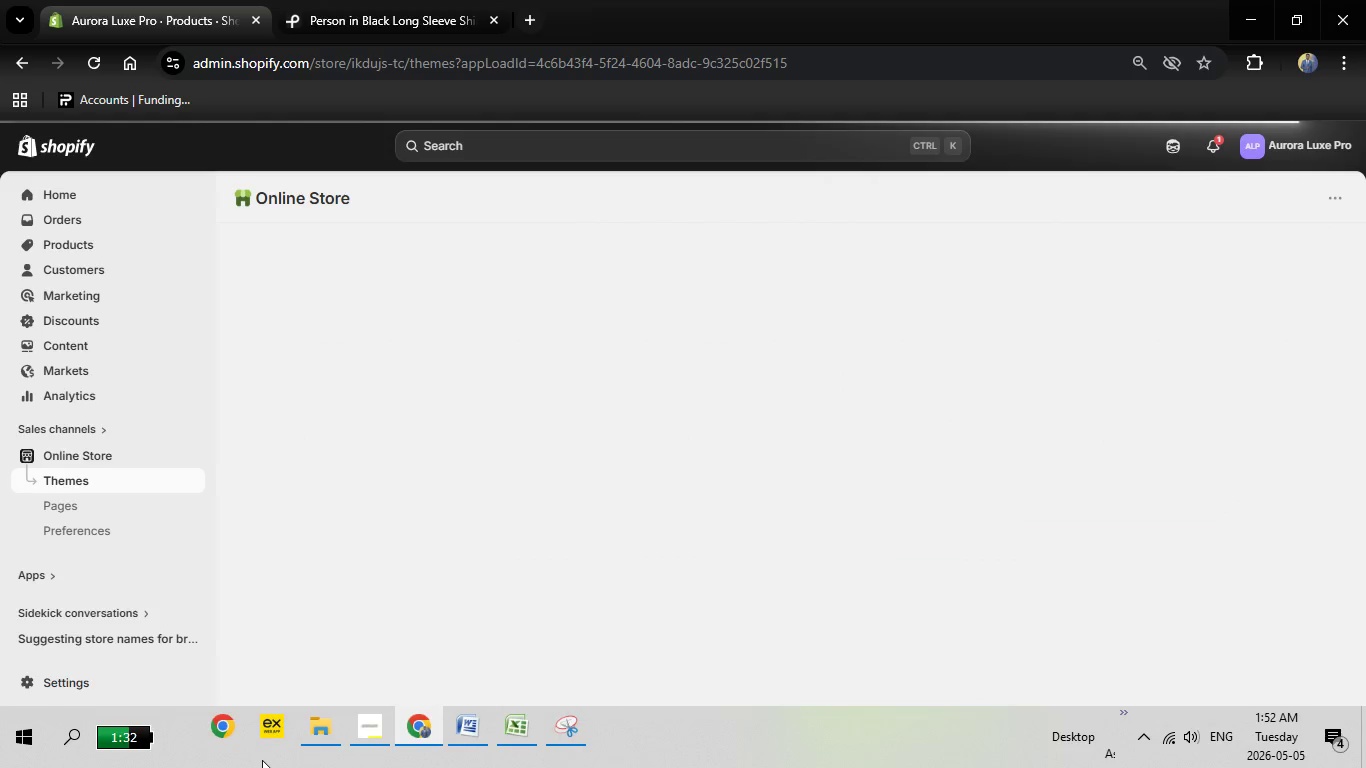 
wait(17.84)
 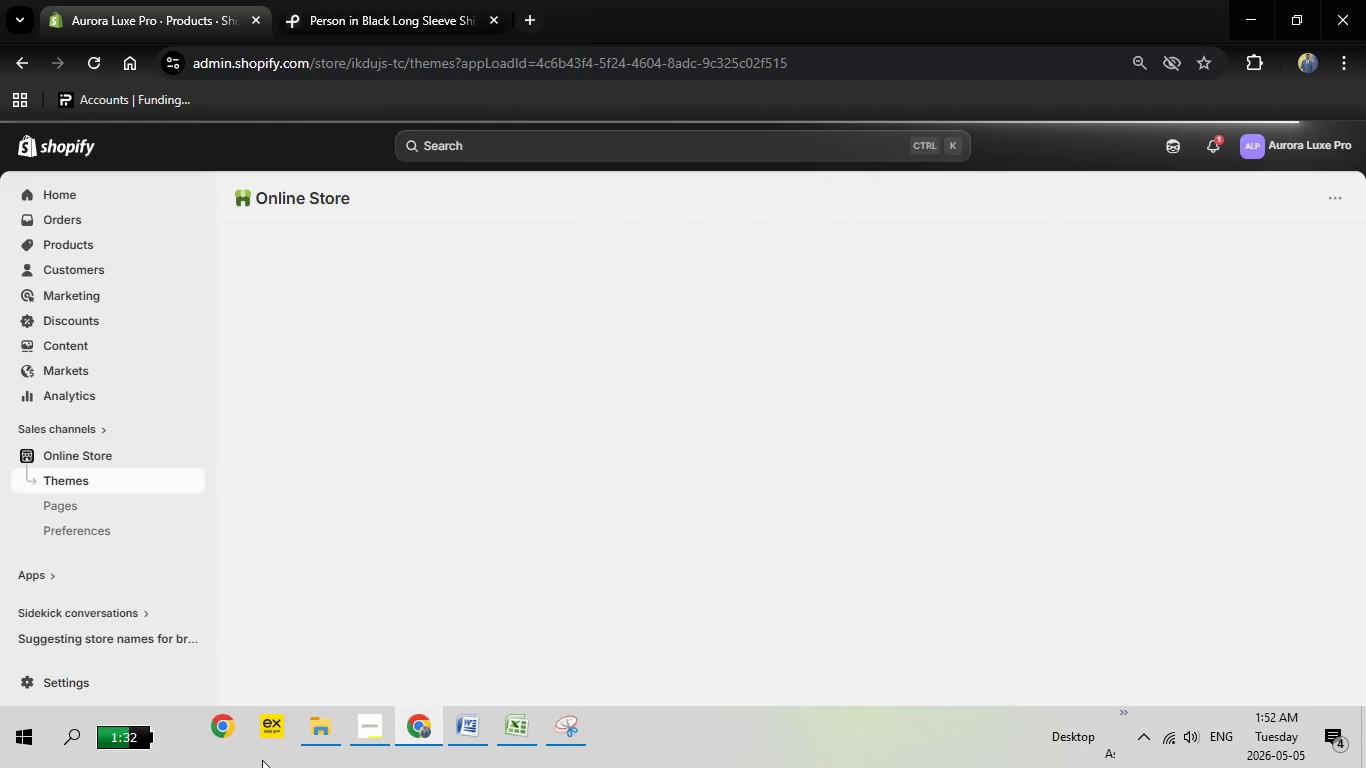 
left_click([469, 151])
 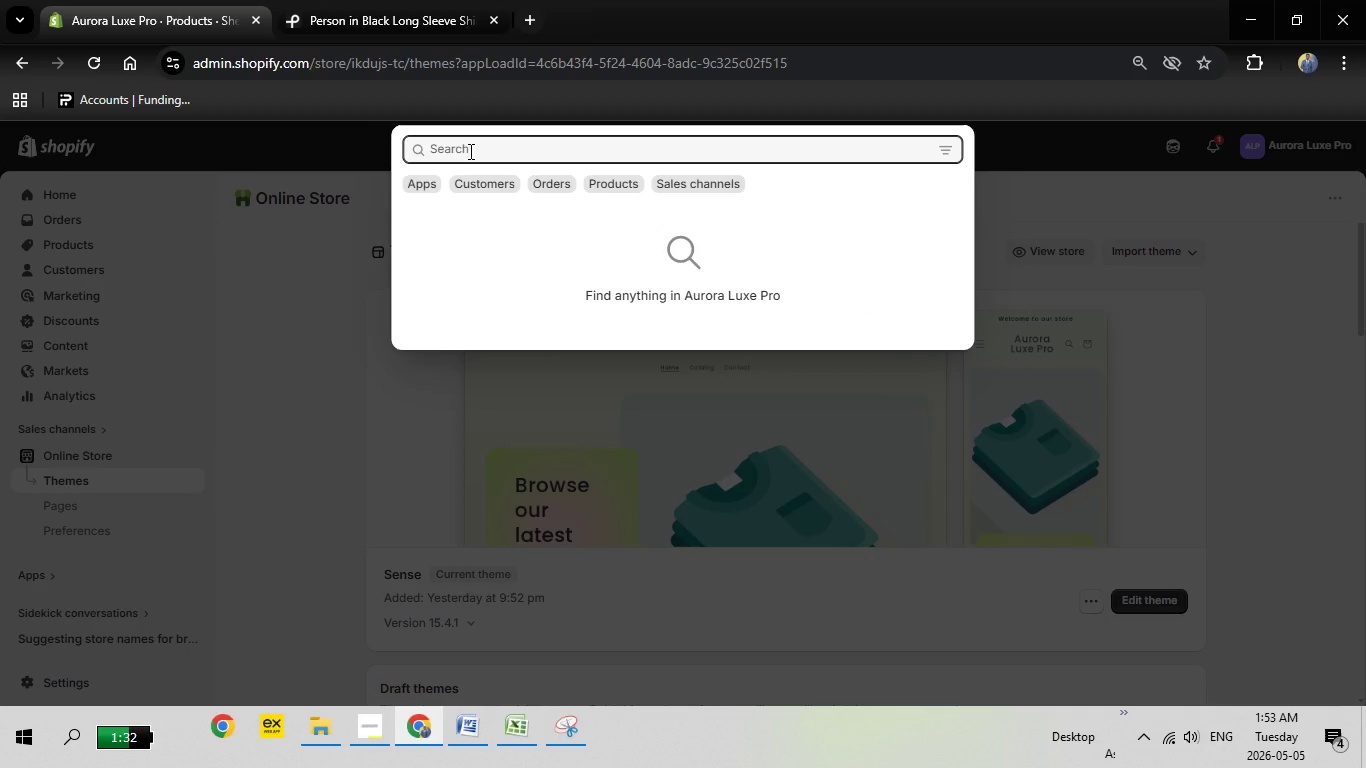 
type(navig)
 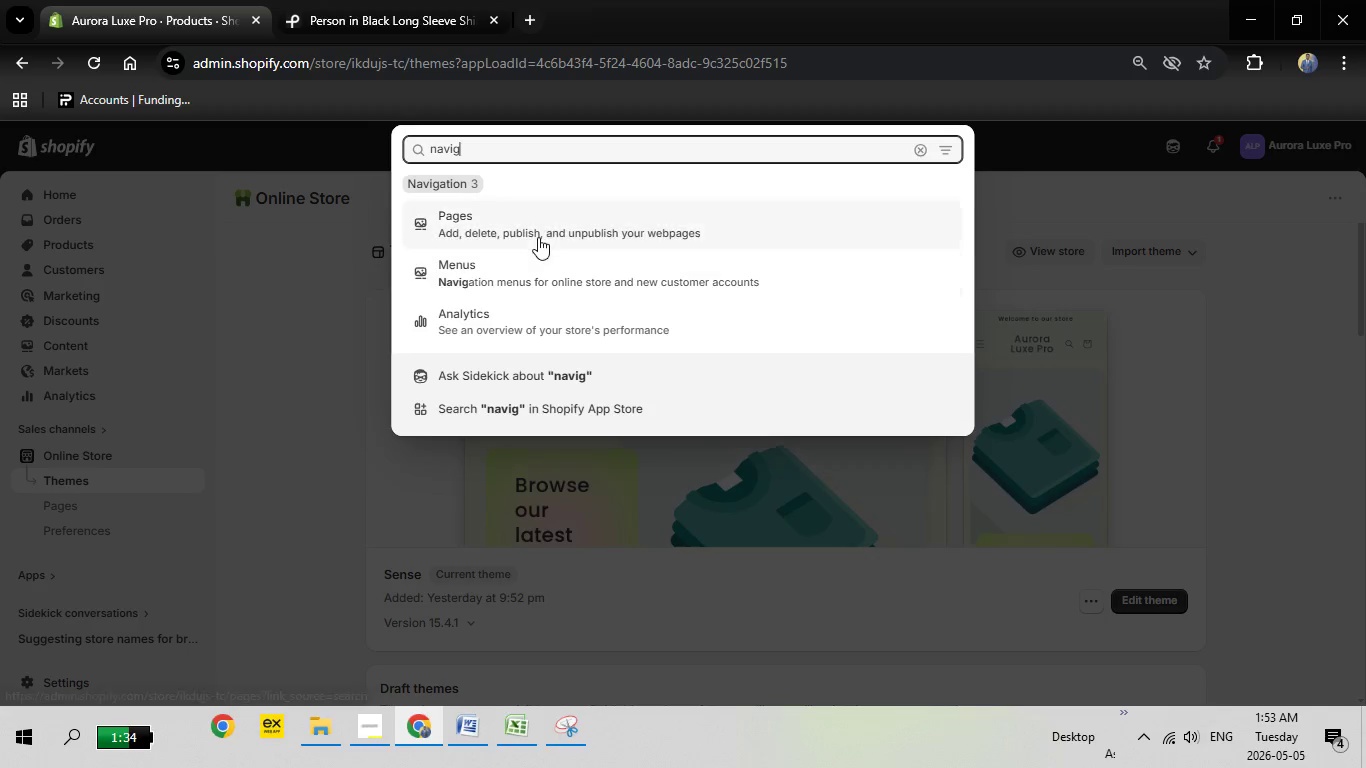 
left_click([523, 281])
 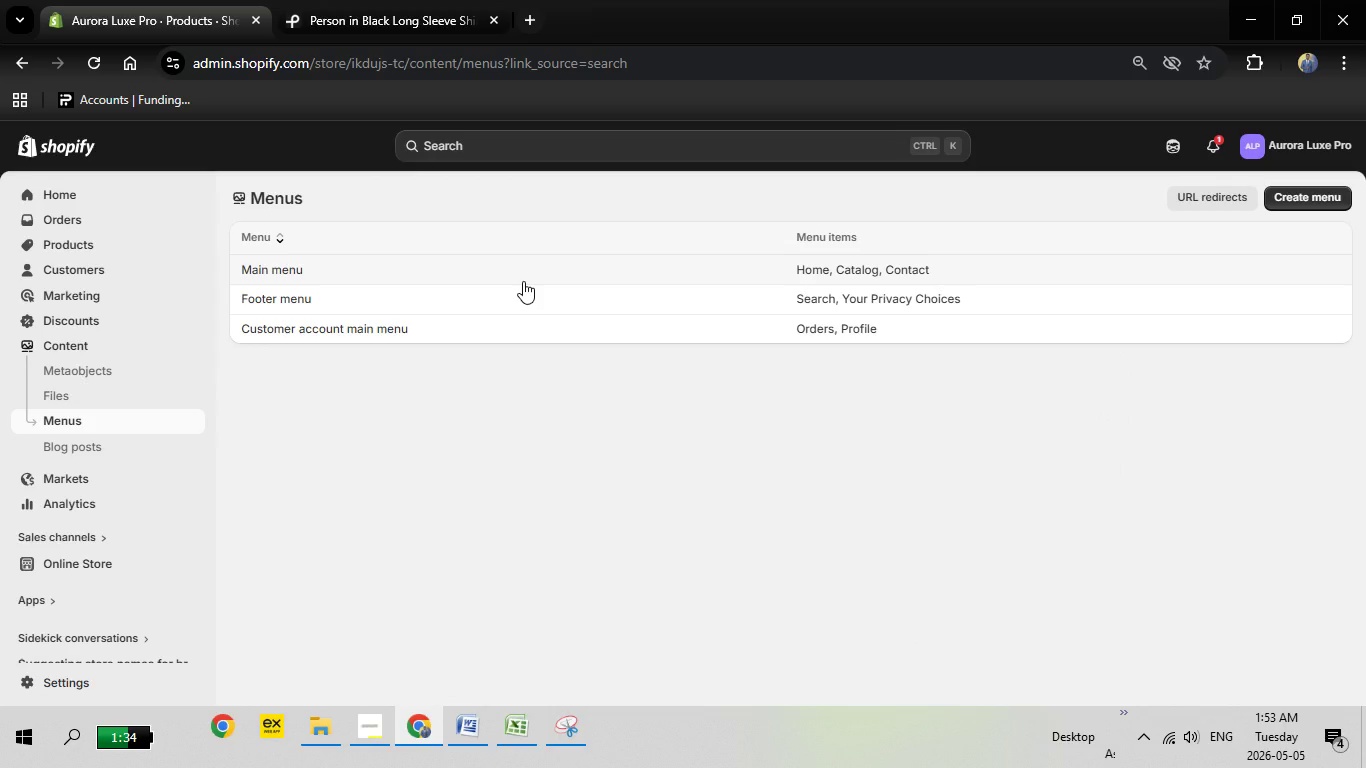 
wait(13.14)
 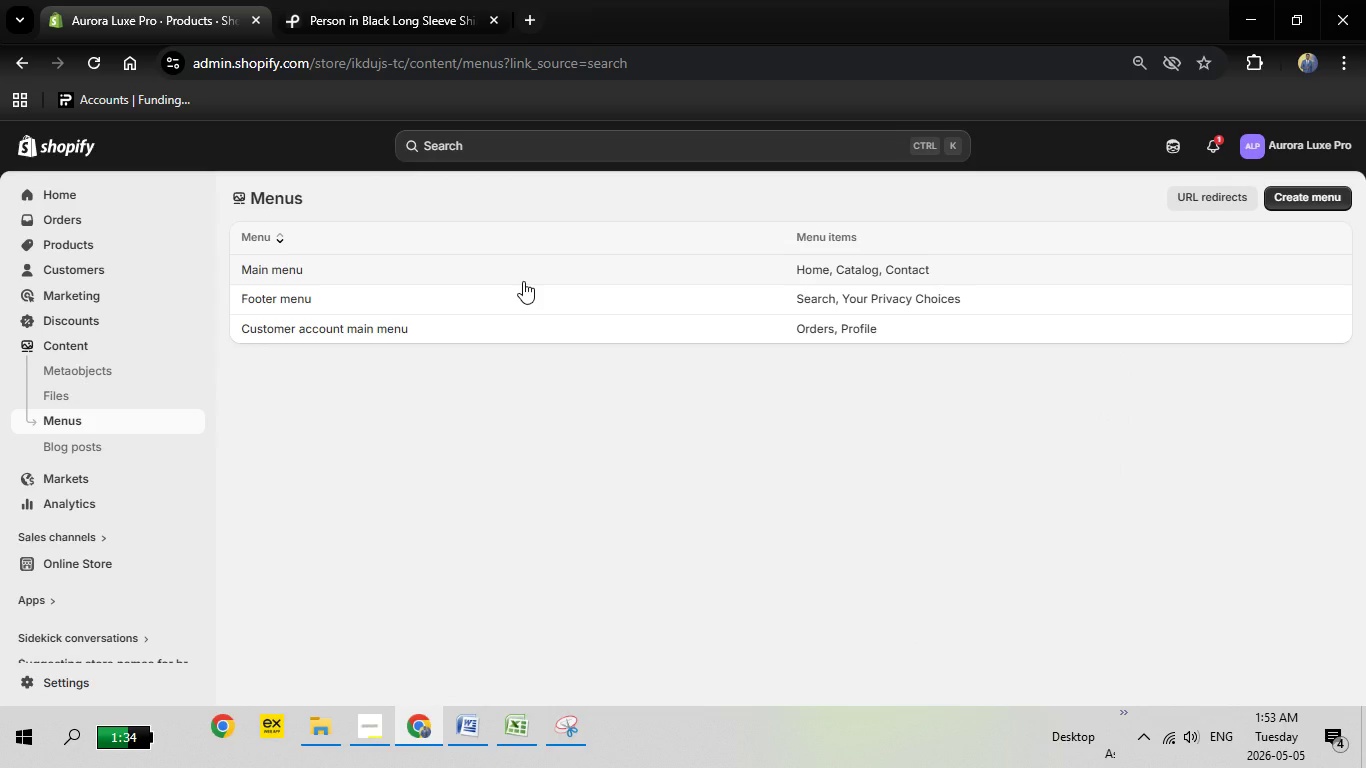 
left_click([269, 269])
 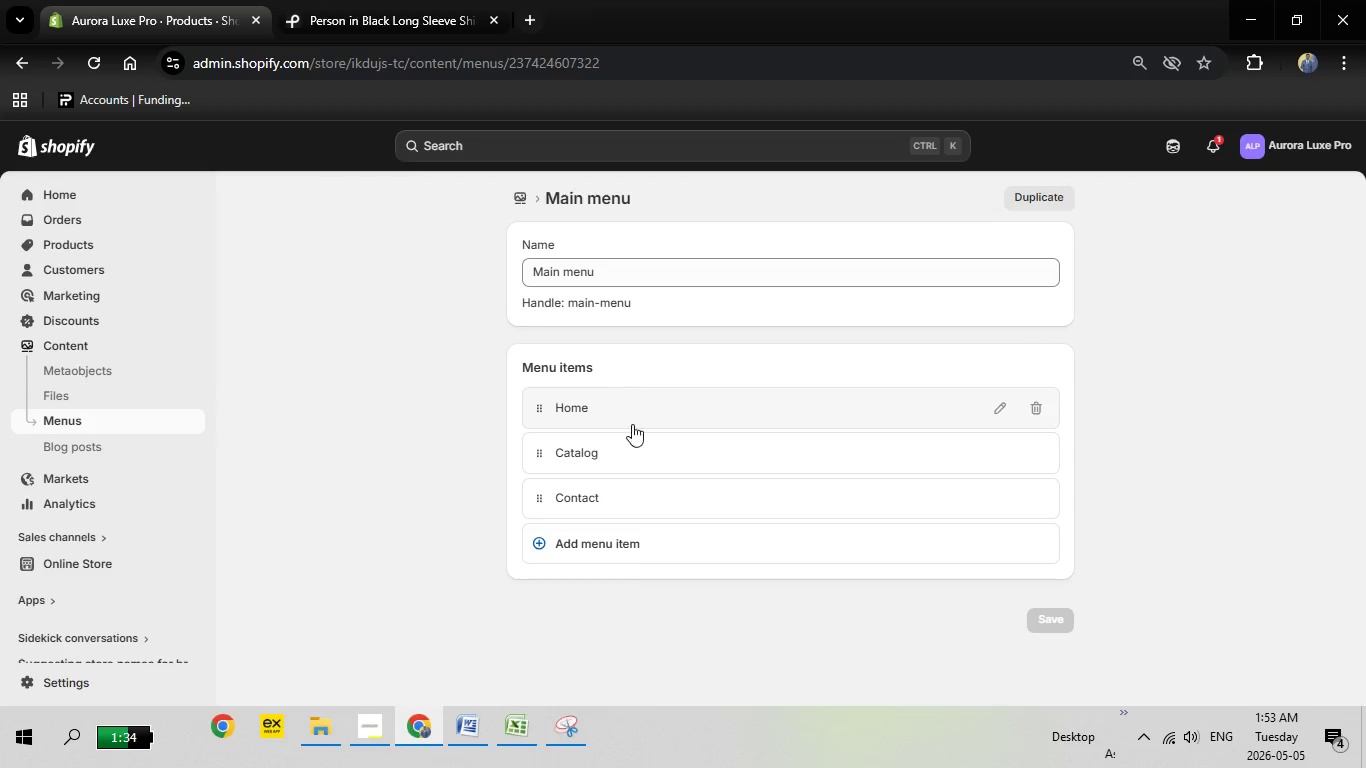 
wait(5.69)
 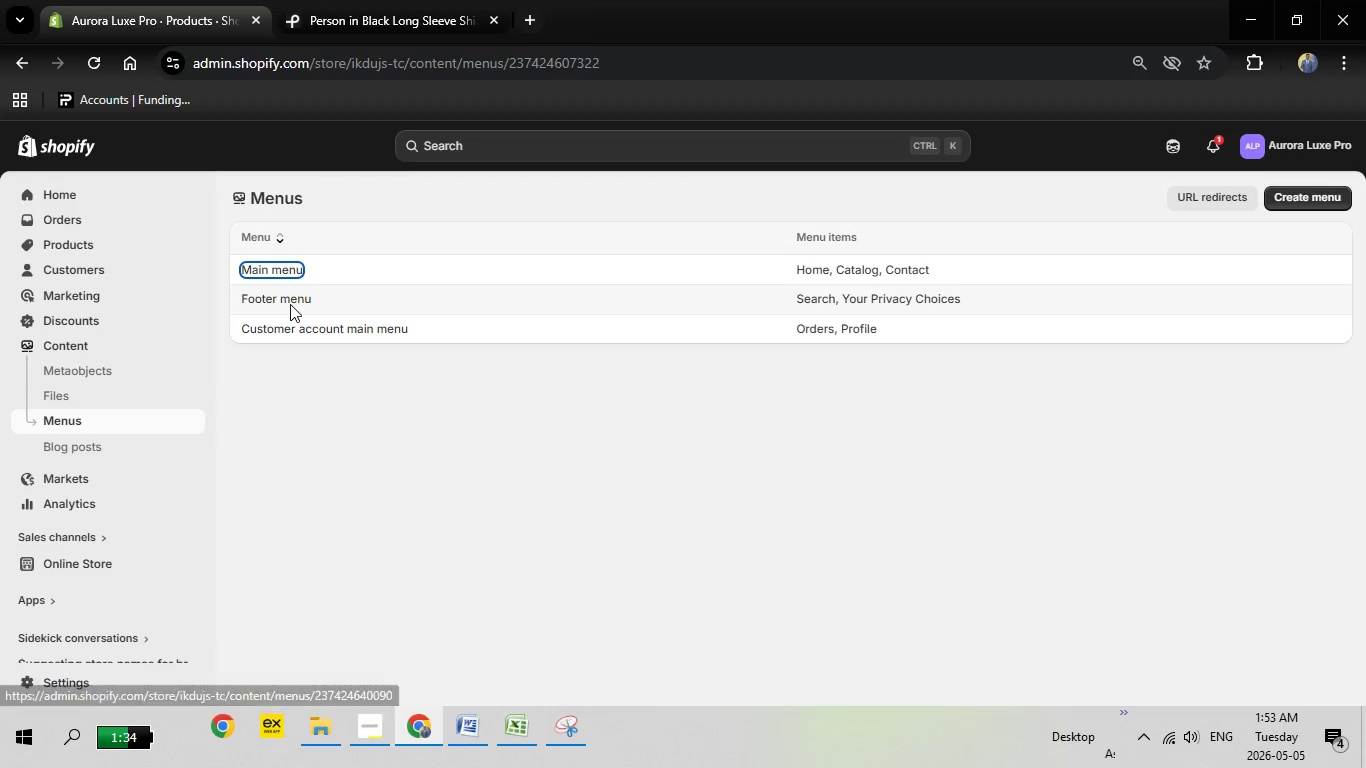 
left_click([1032, 455])
 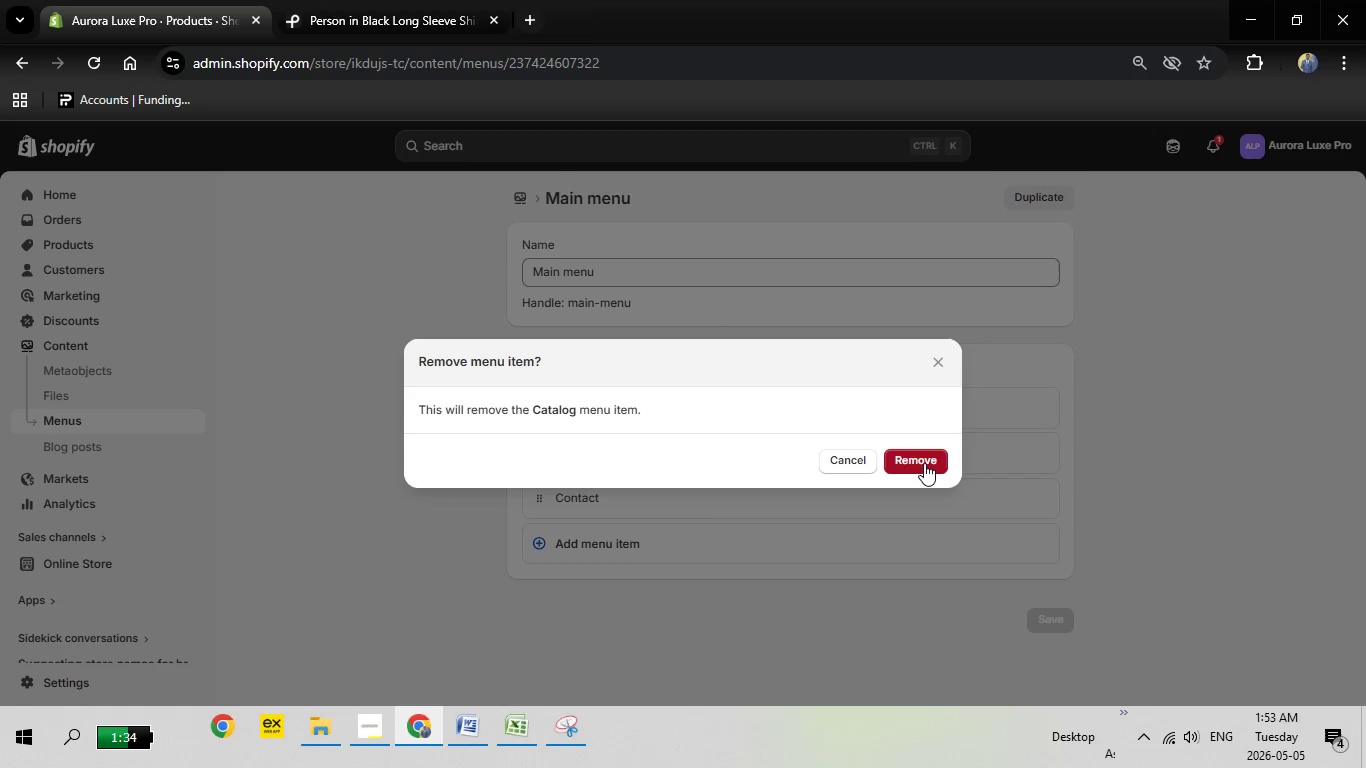 
left_click([919, 463])
 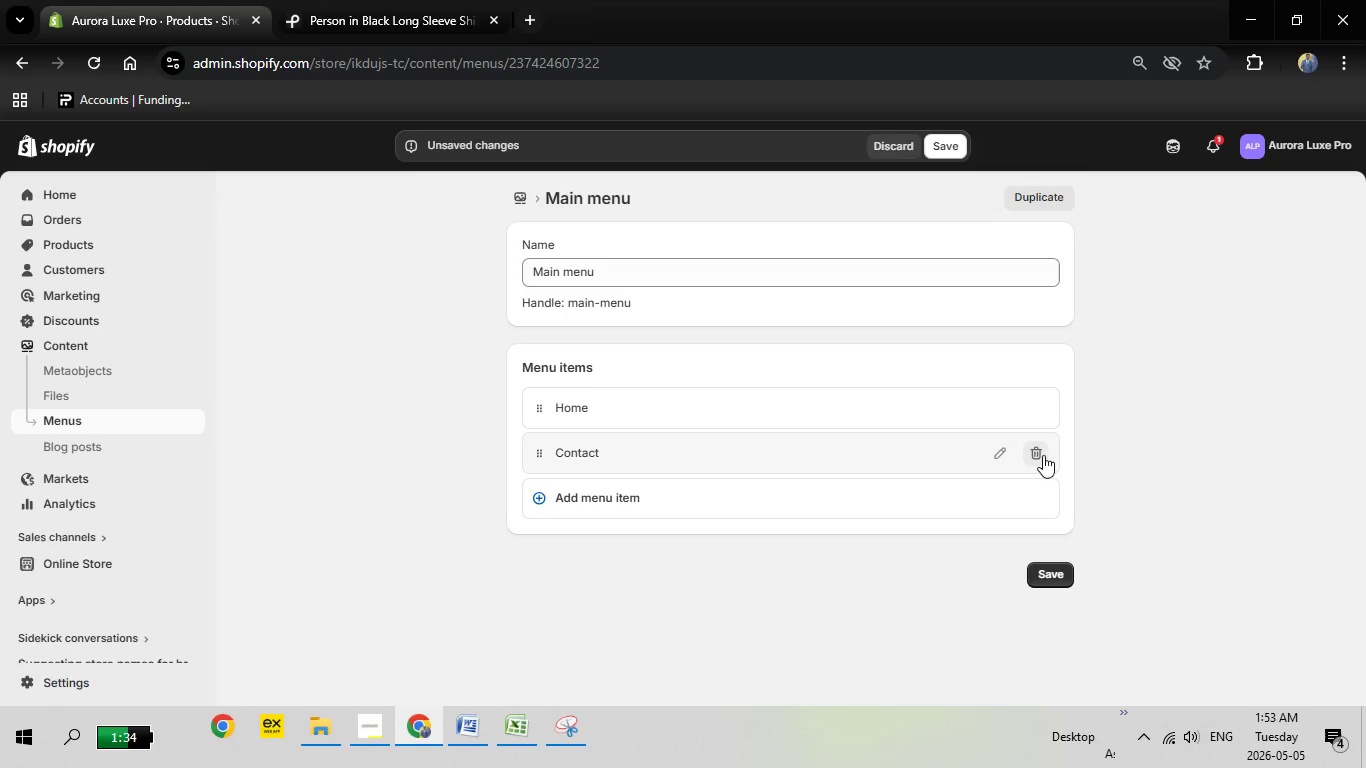 
left_click([1039, 454])
 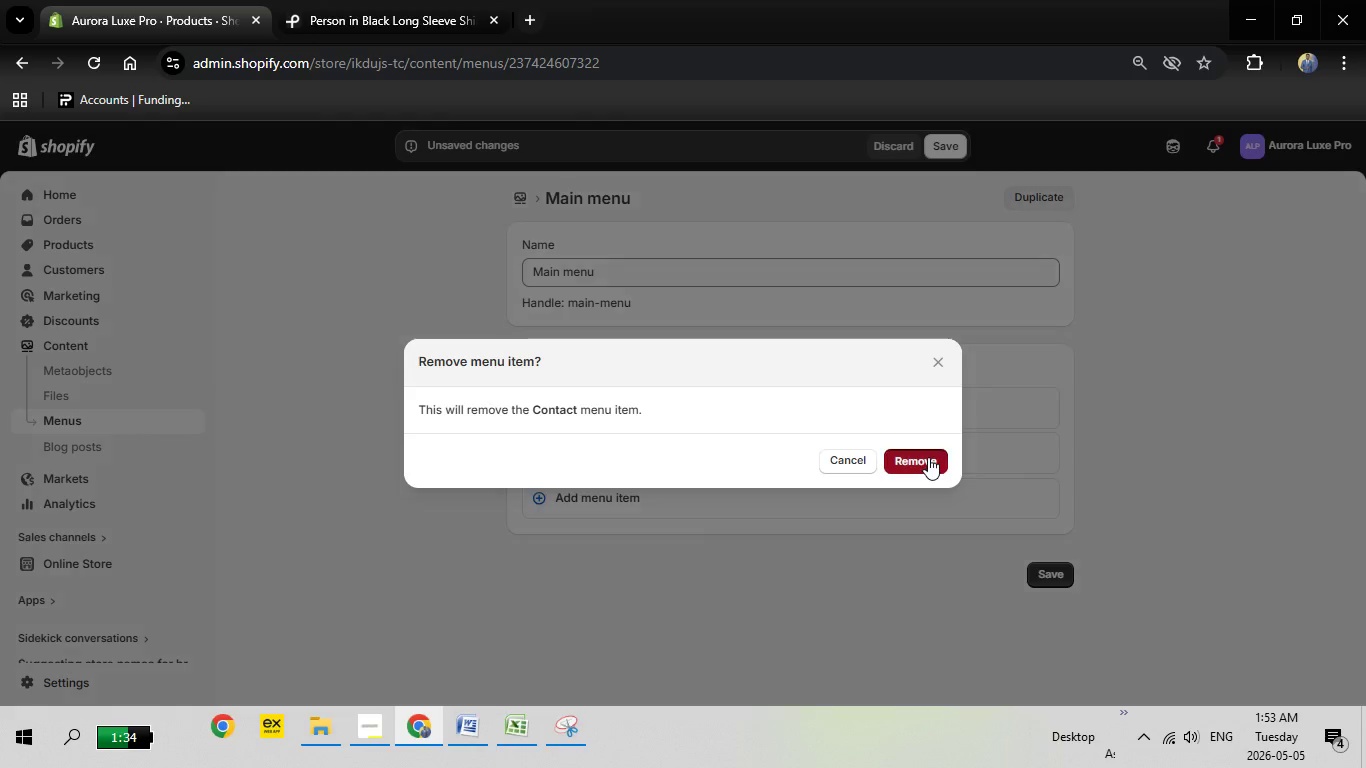 
left_click([928, 457])
 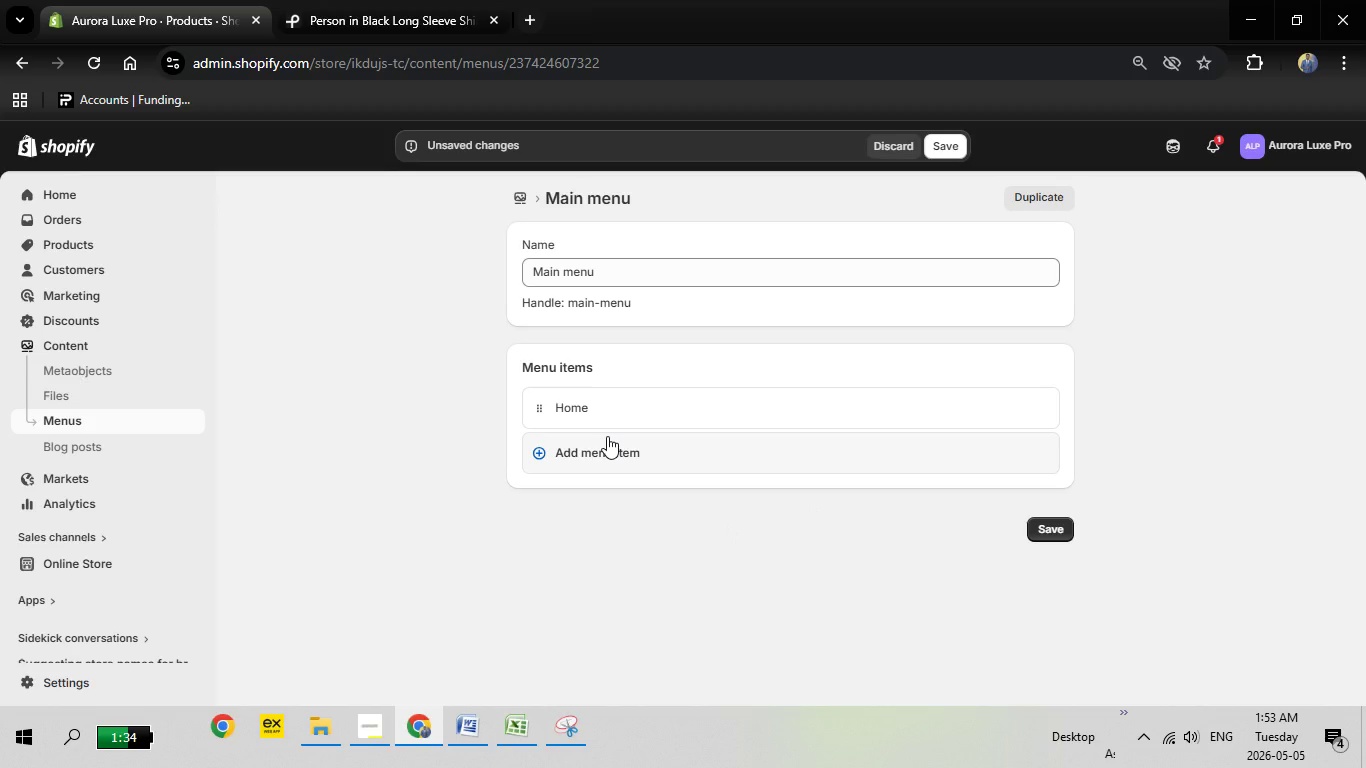 
left_click([607, 436])
 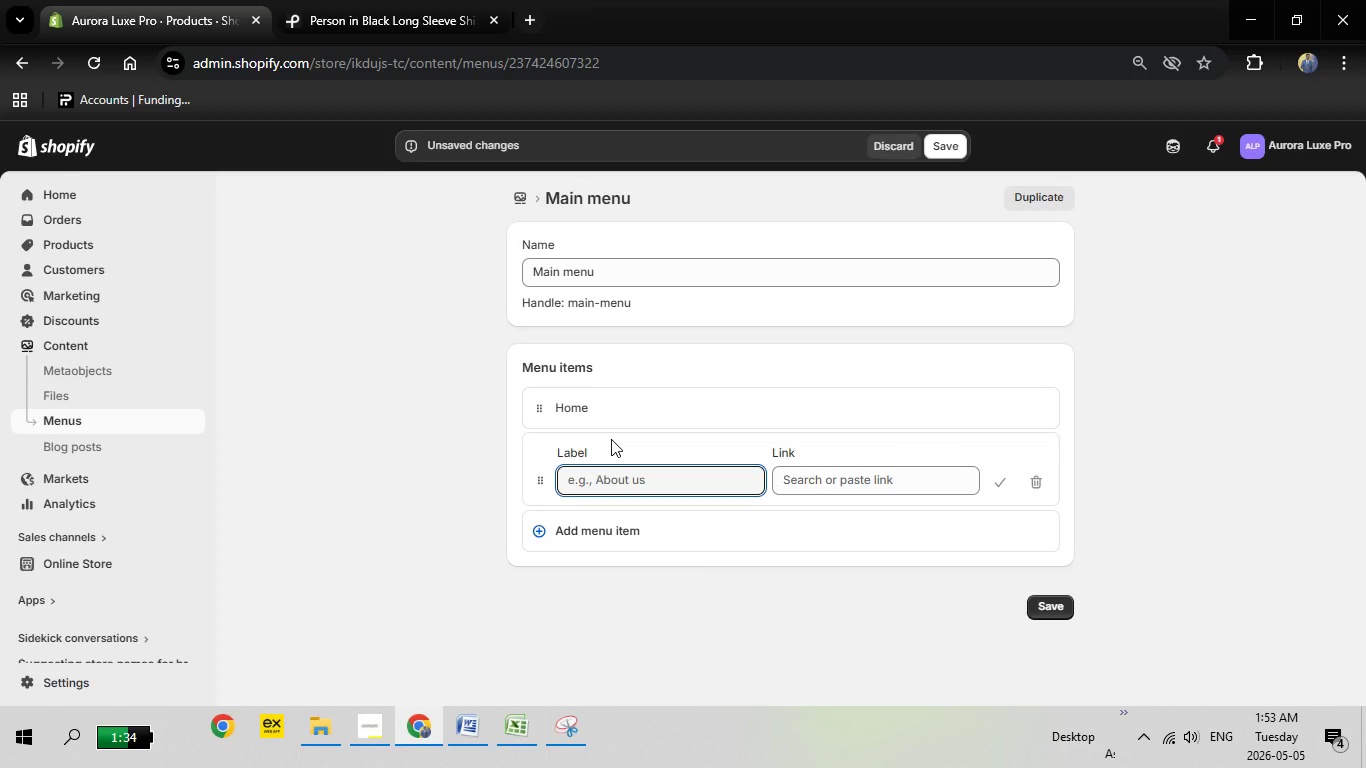 
type(Led)
key(Backspace)
key(Backspace)
type(ED Curing Stations)
 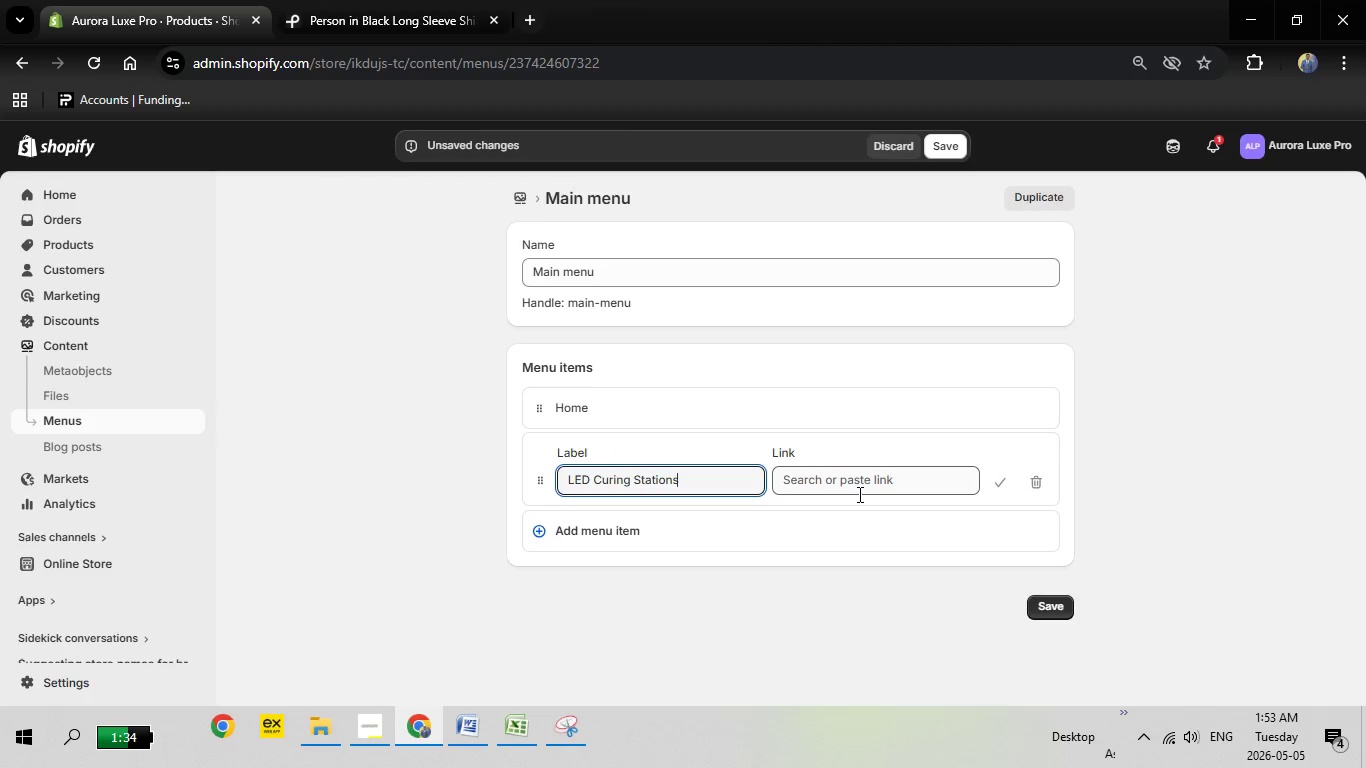 
left_click([858, 494])
 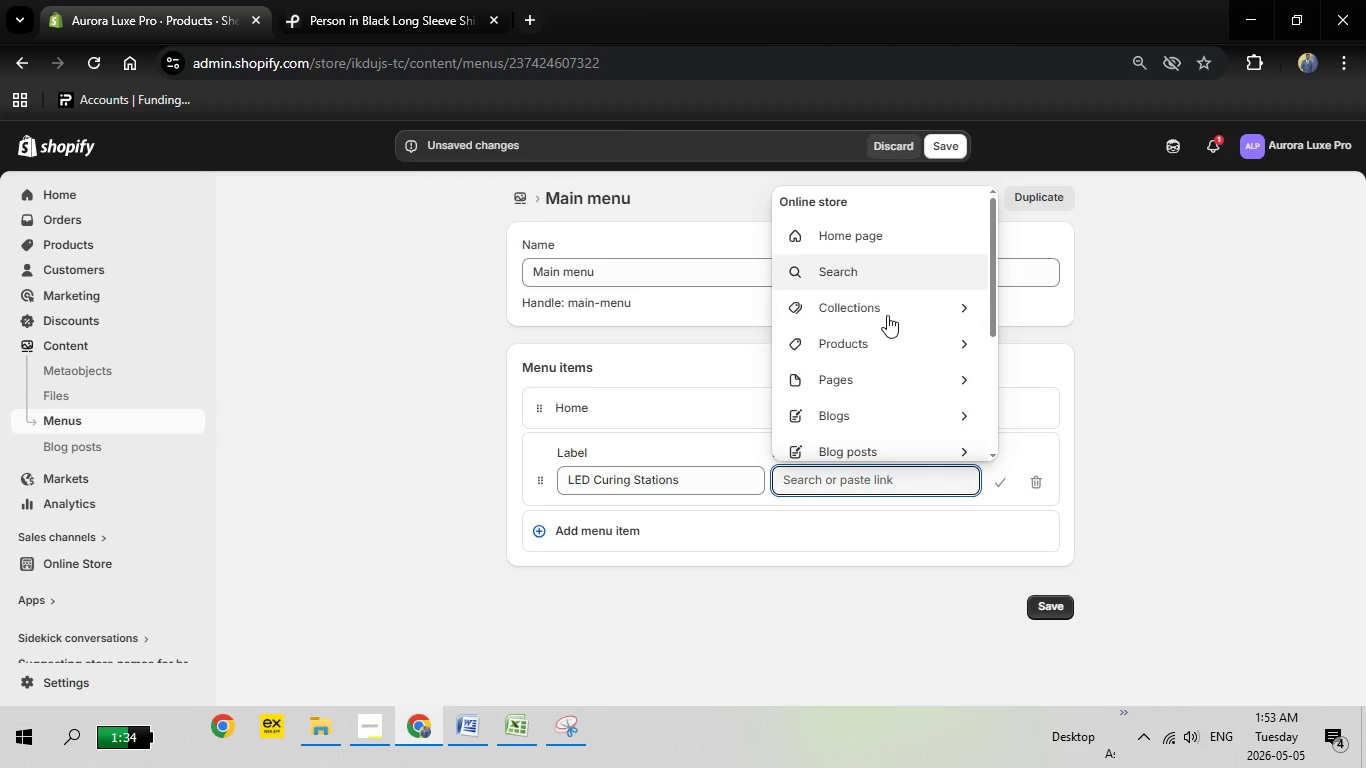 
left_click([886, 318])
 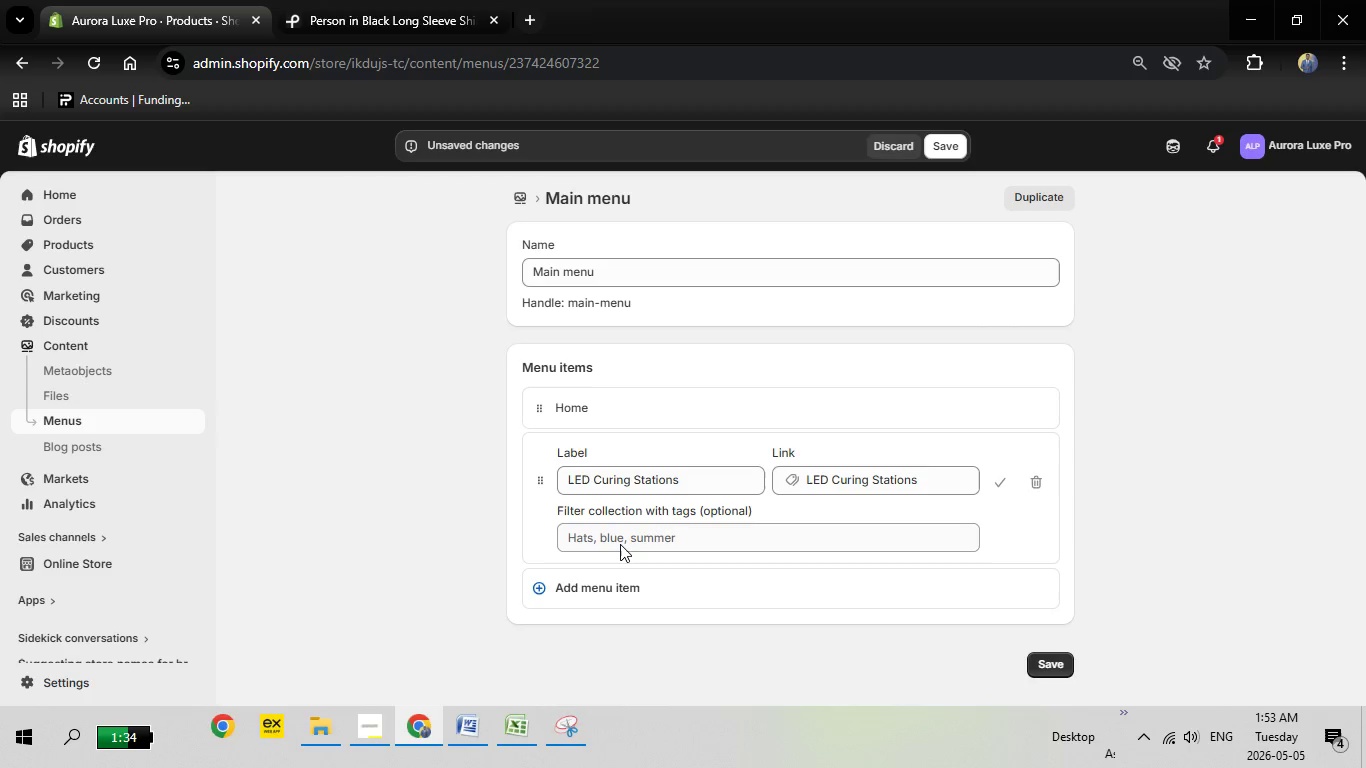 
left_click([591, 594])
 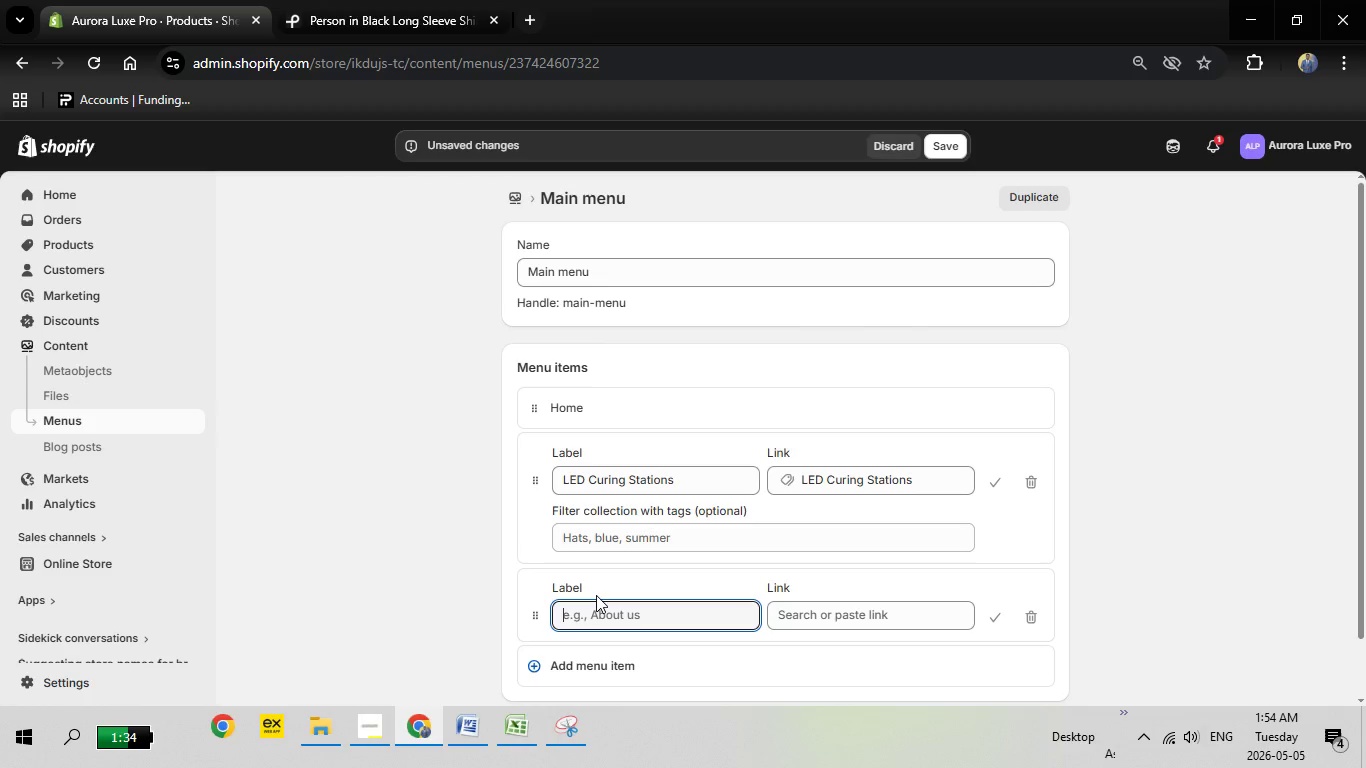 
wait(6.17)
 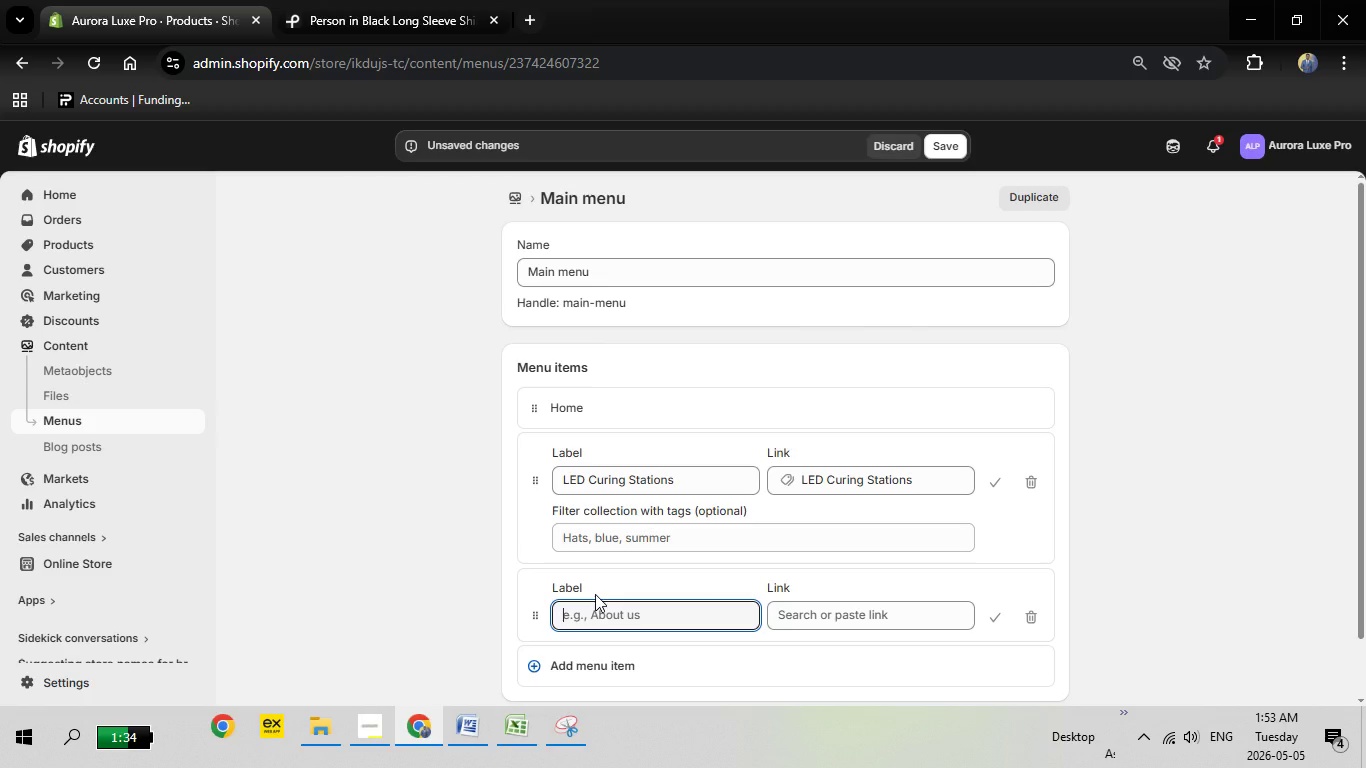 
scroll: coordinate [691, 523], scroll_direction: down, amount: 2.0
 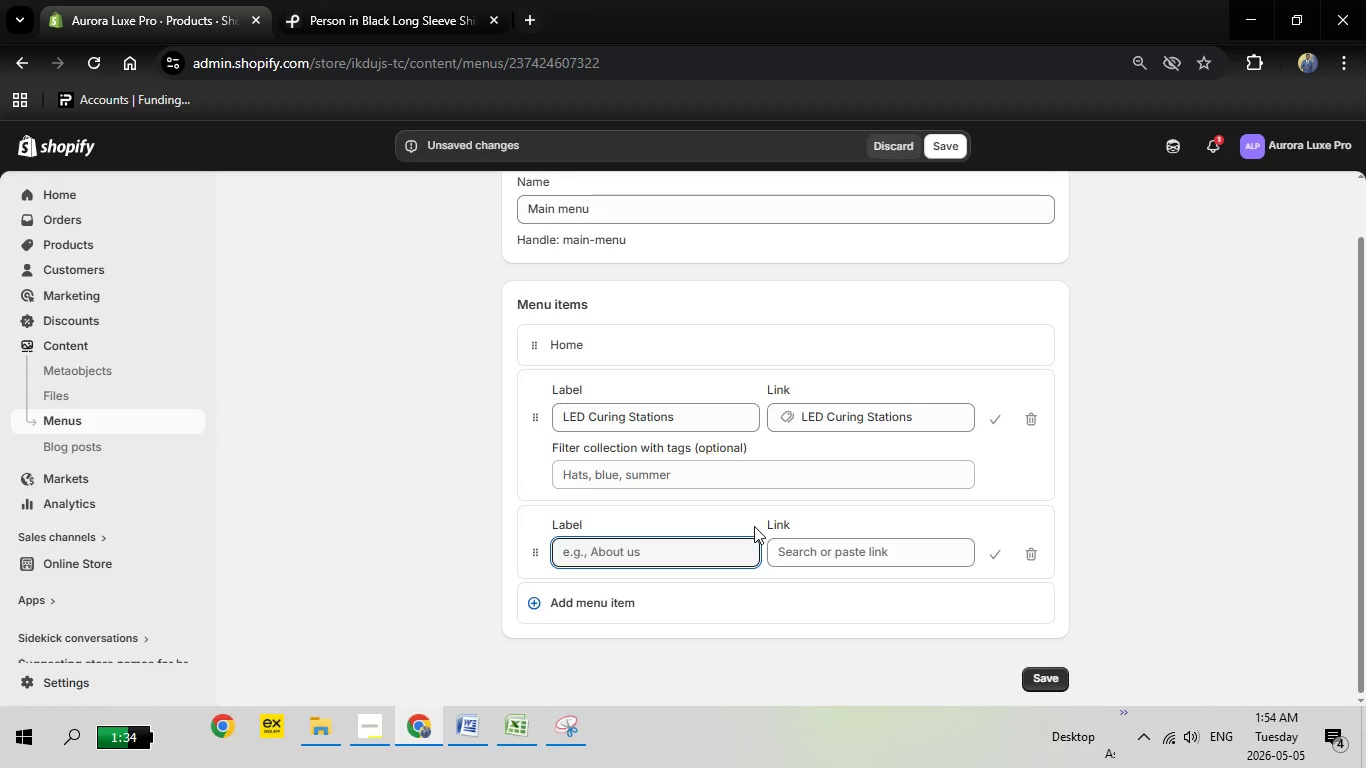 
type(HEMA-Free Gel Kits)
 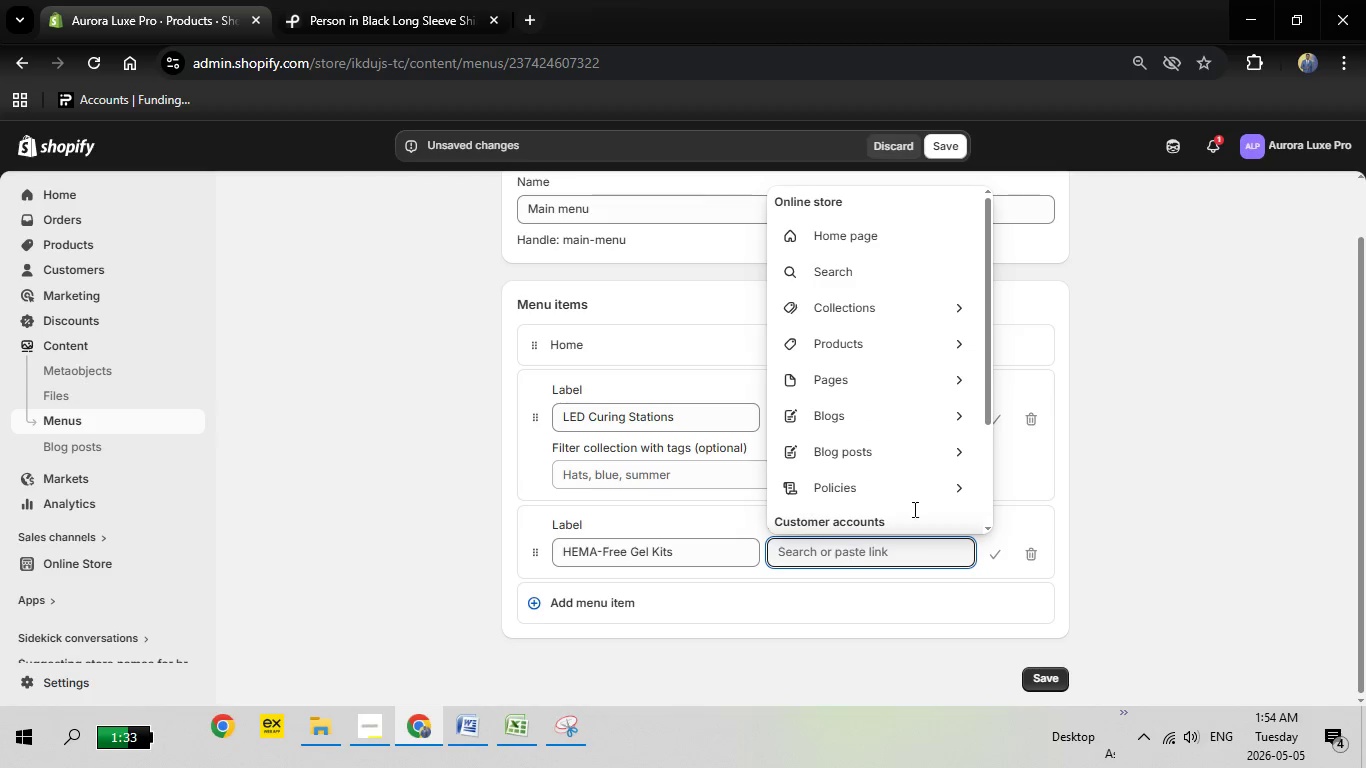 
left_click([912, 308])
 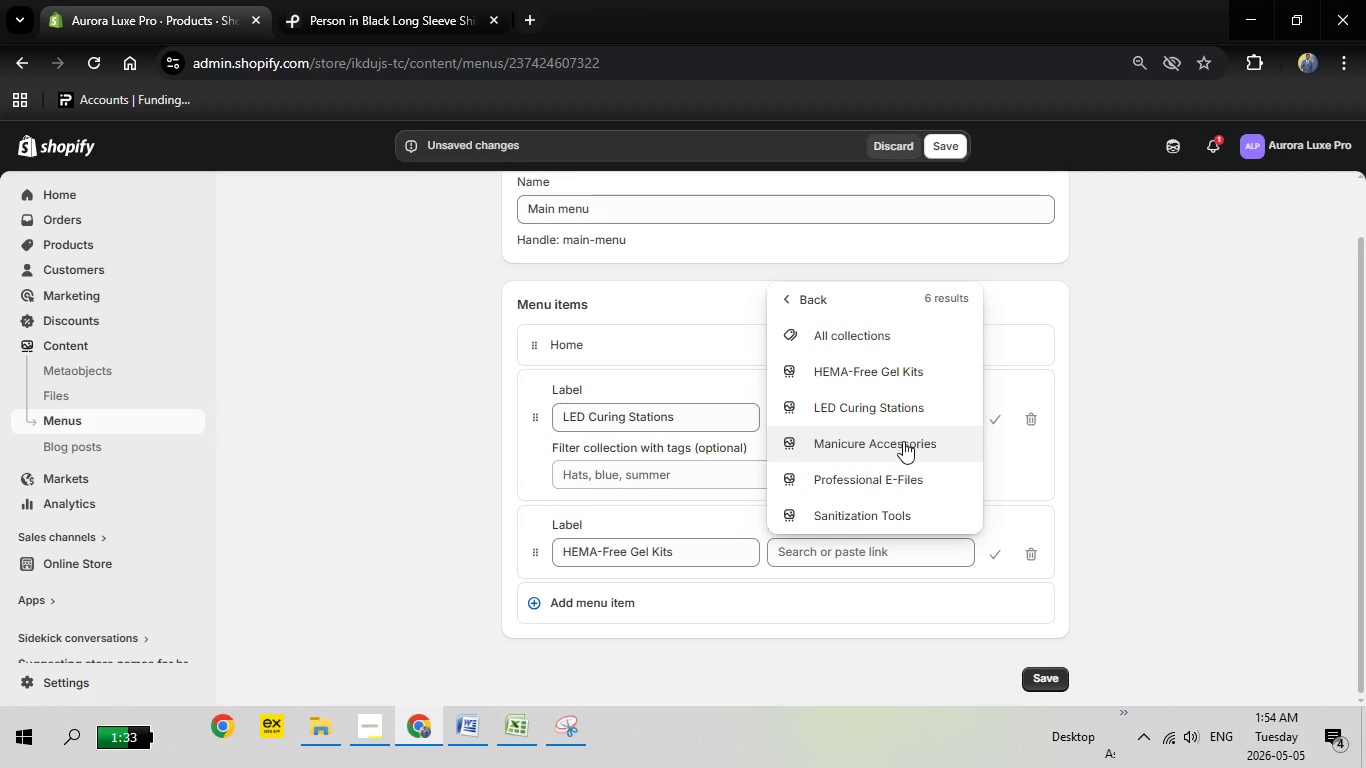 
wait(10.19)
 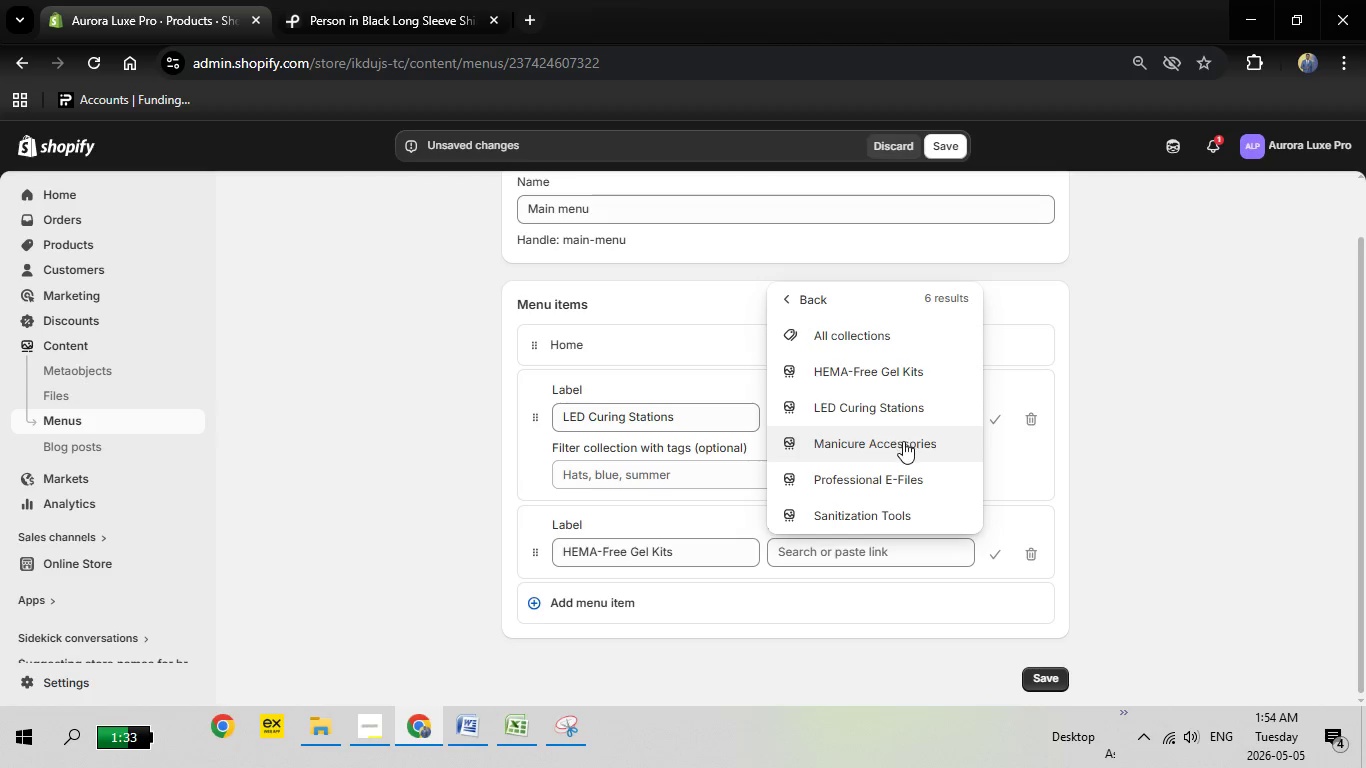 
left_click([845, 371])
 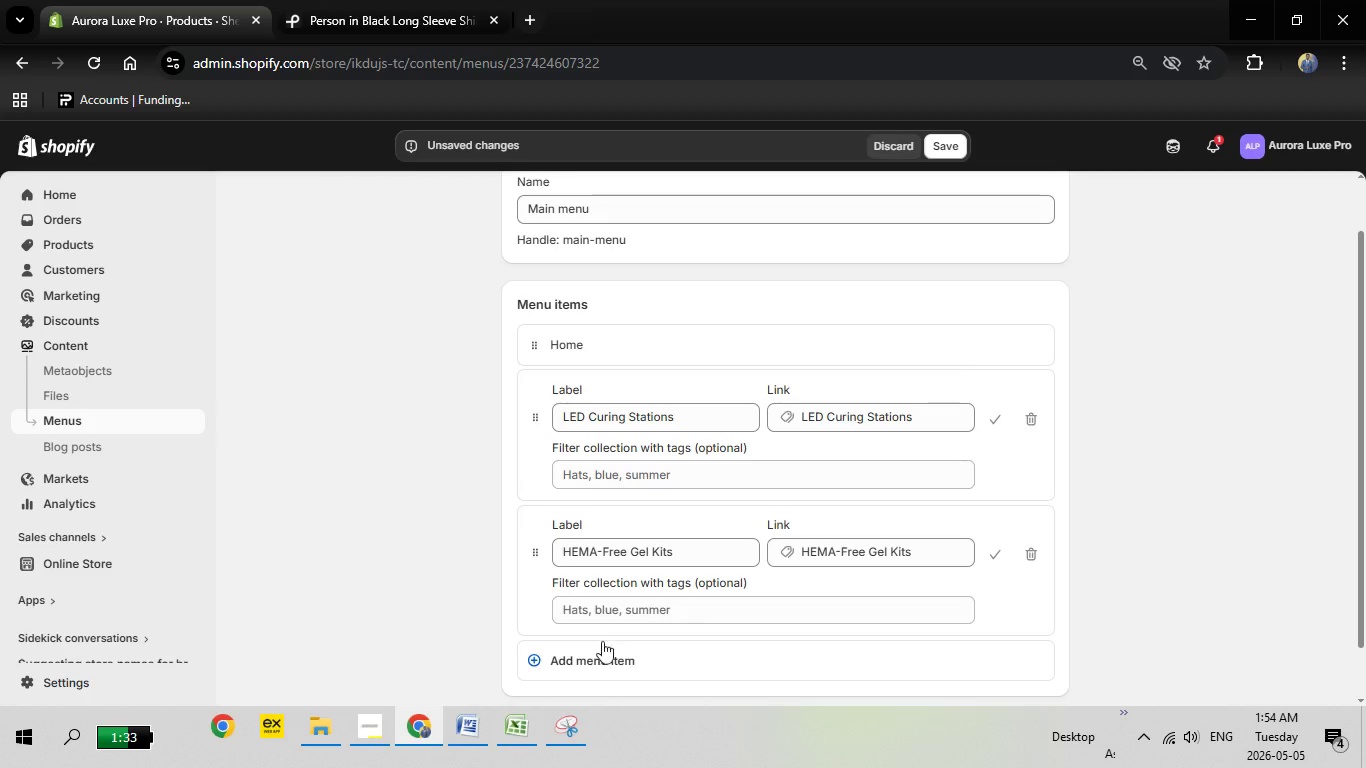 
scroll: coordinate [623, 590], scroll_direction: down, amount: 2.0
 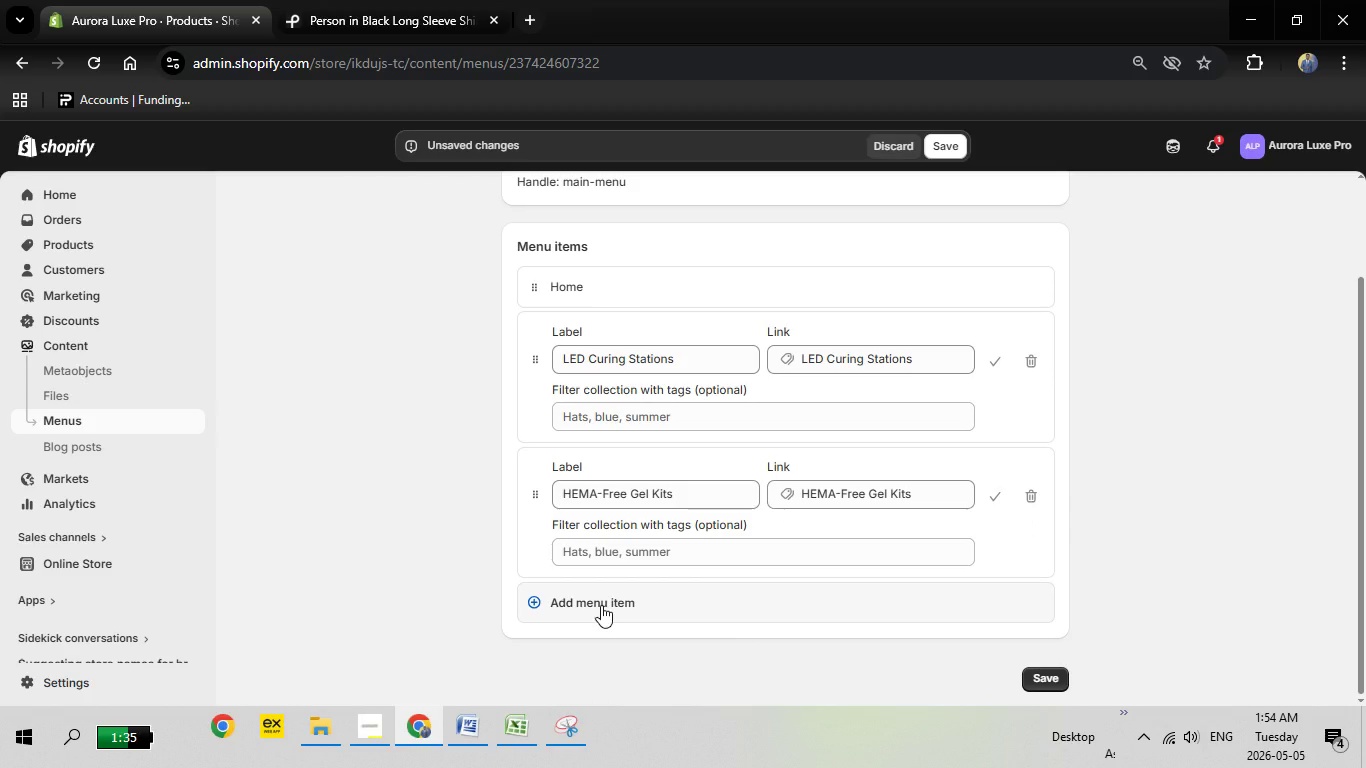 
left_click([601, 605])
 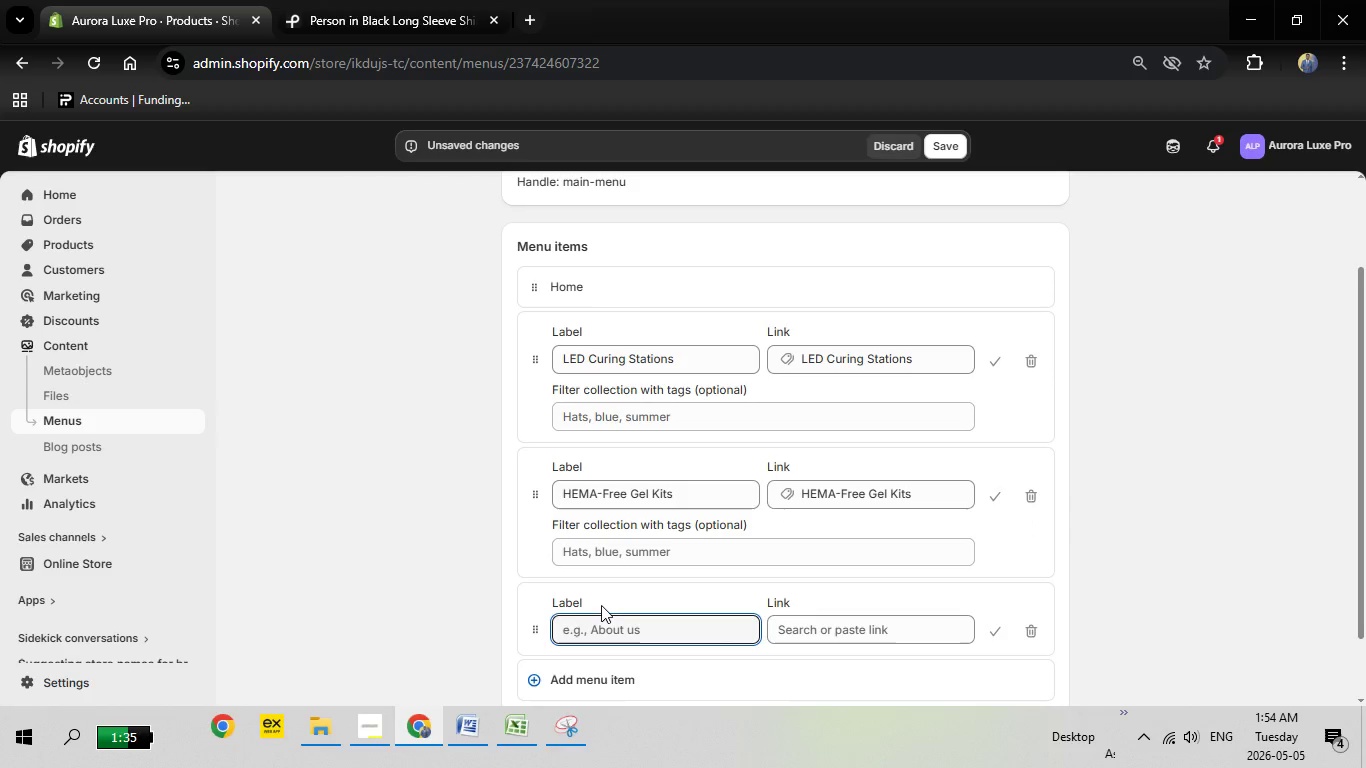 
type(Prog)
key(Backspace)
type(fessional E-Files)
 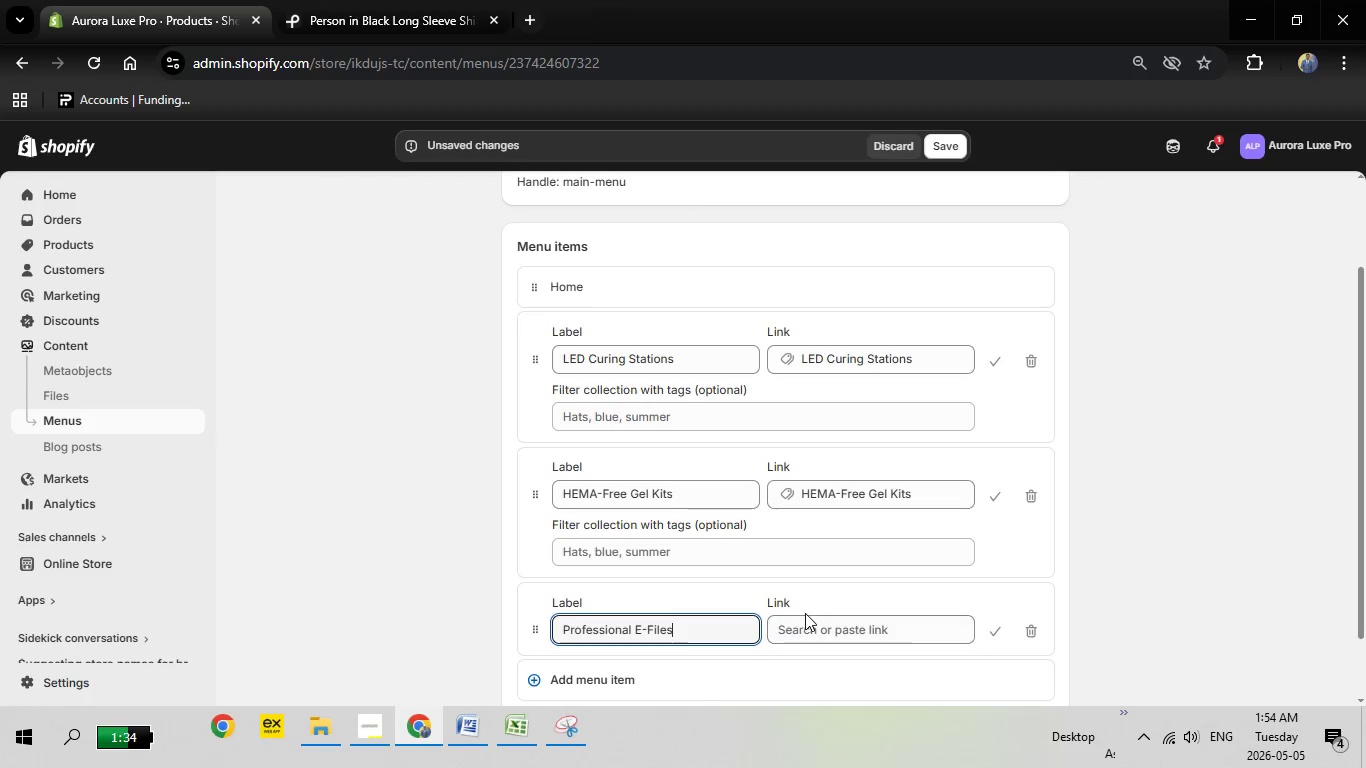 
left_click([805, 612])
 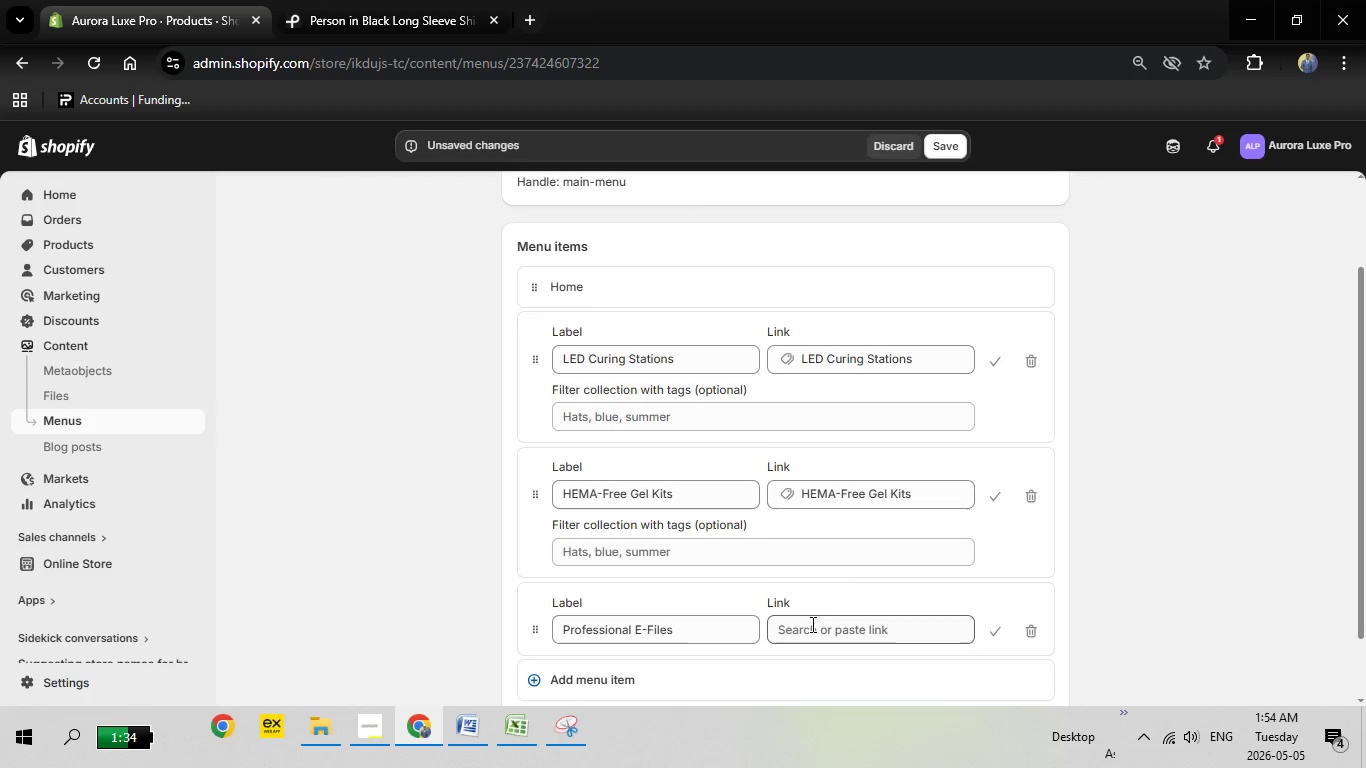 
left_click([811, 624])
 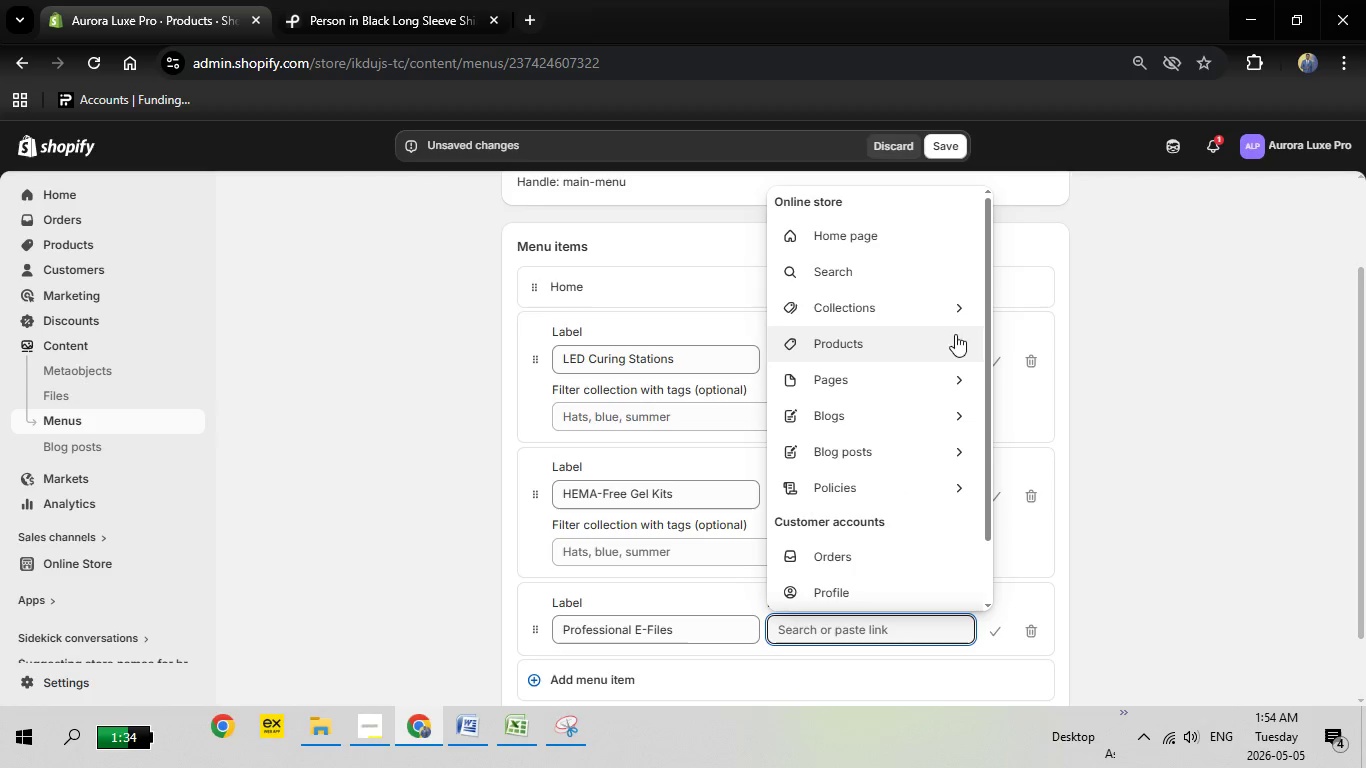 
left_click([955, 322])
 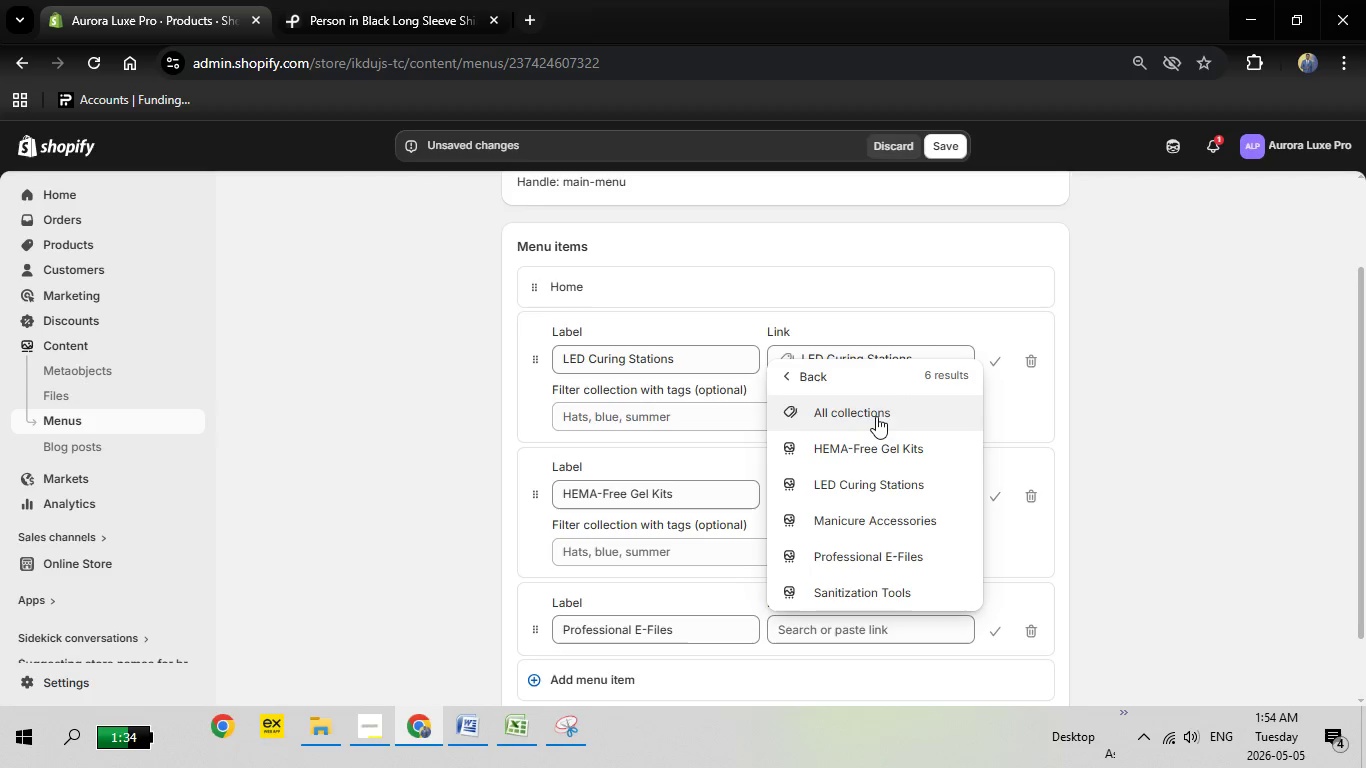 
wait(8.97)
 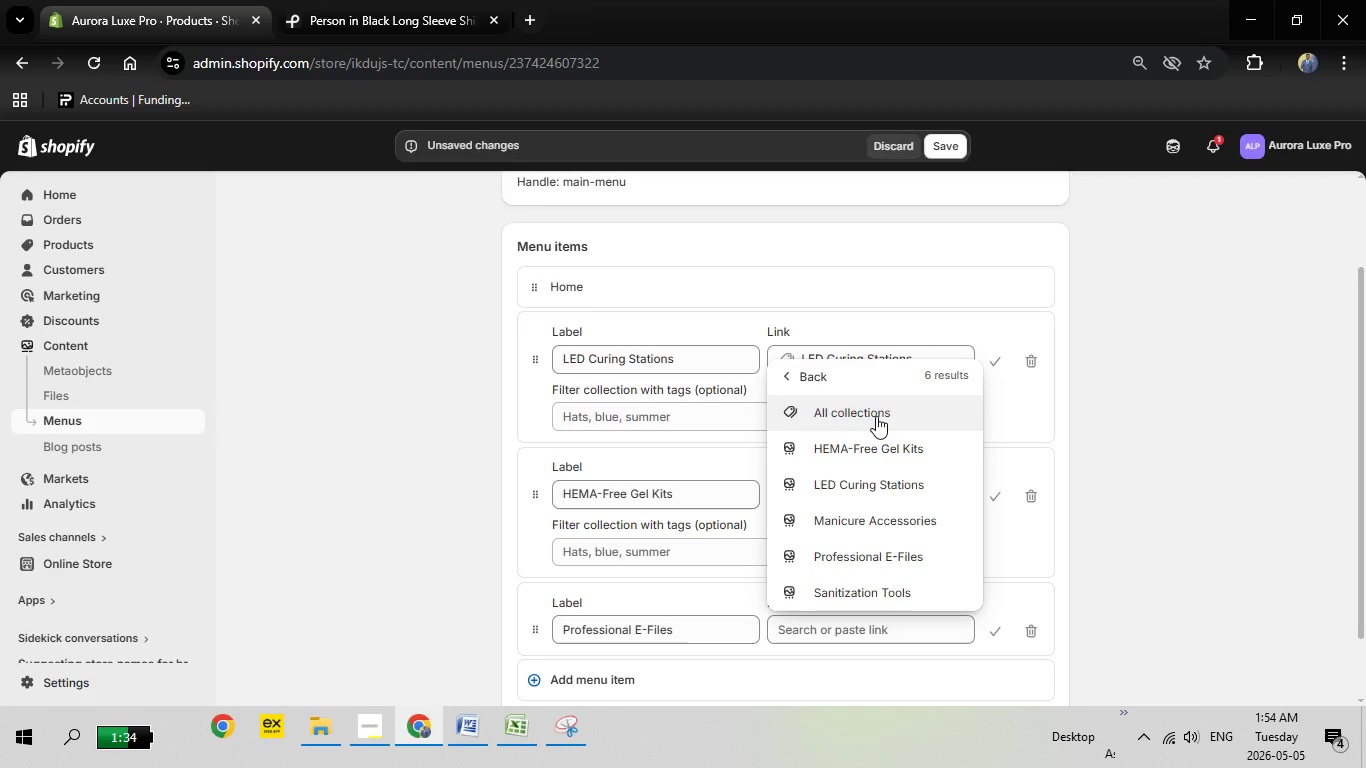 
left_click([901, 560])
 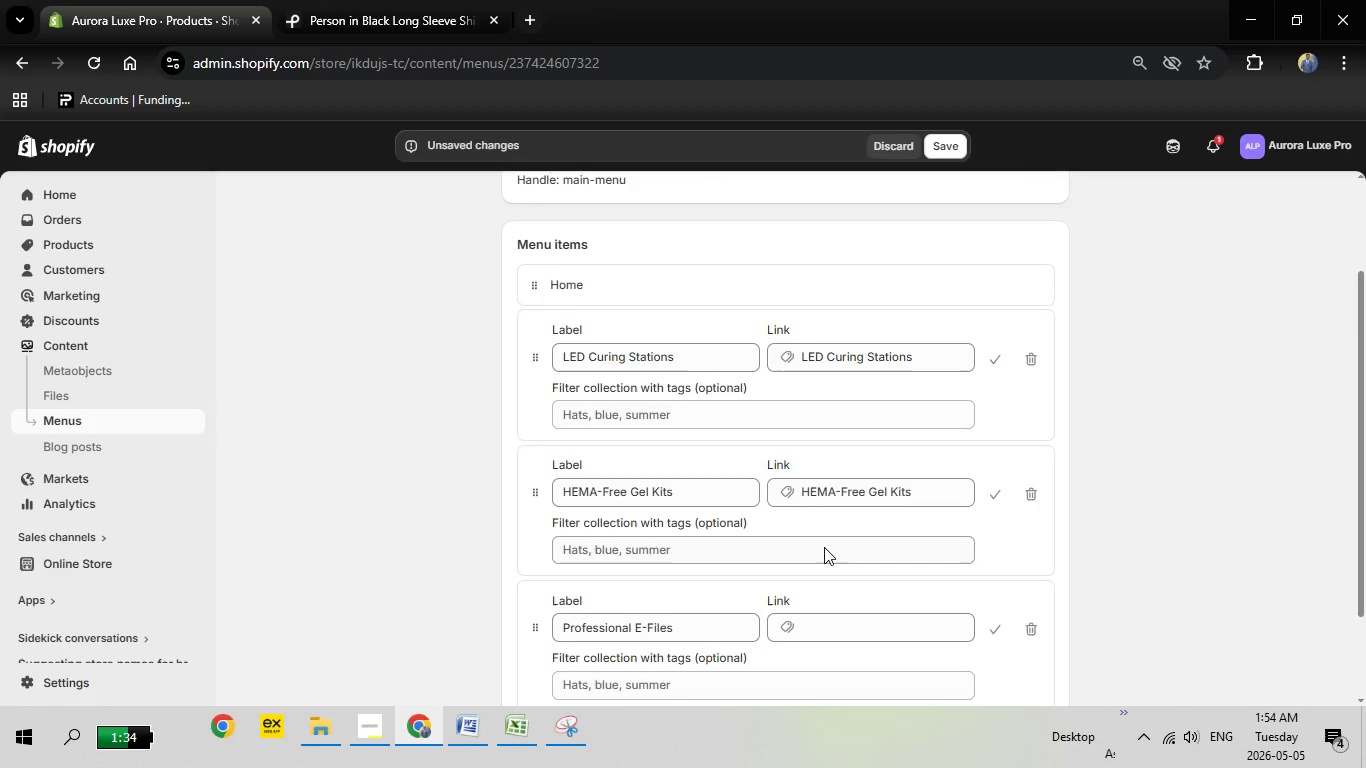 
scroll: coordinate [824, 547], scroll_direction: down, amount: 4.0
 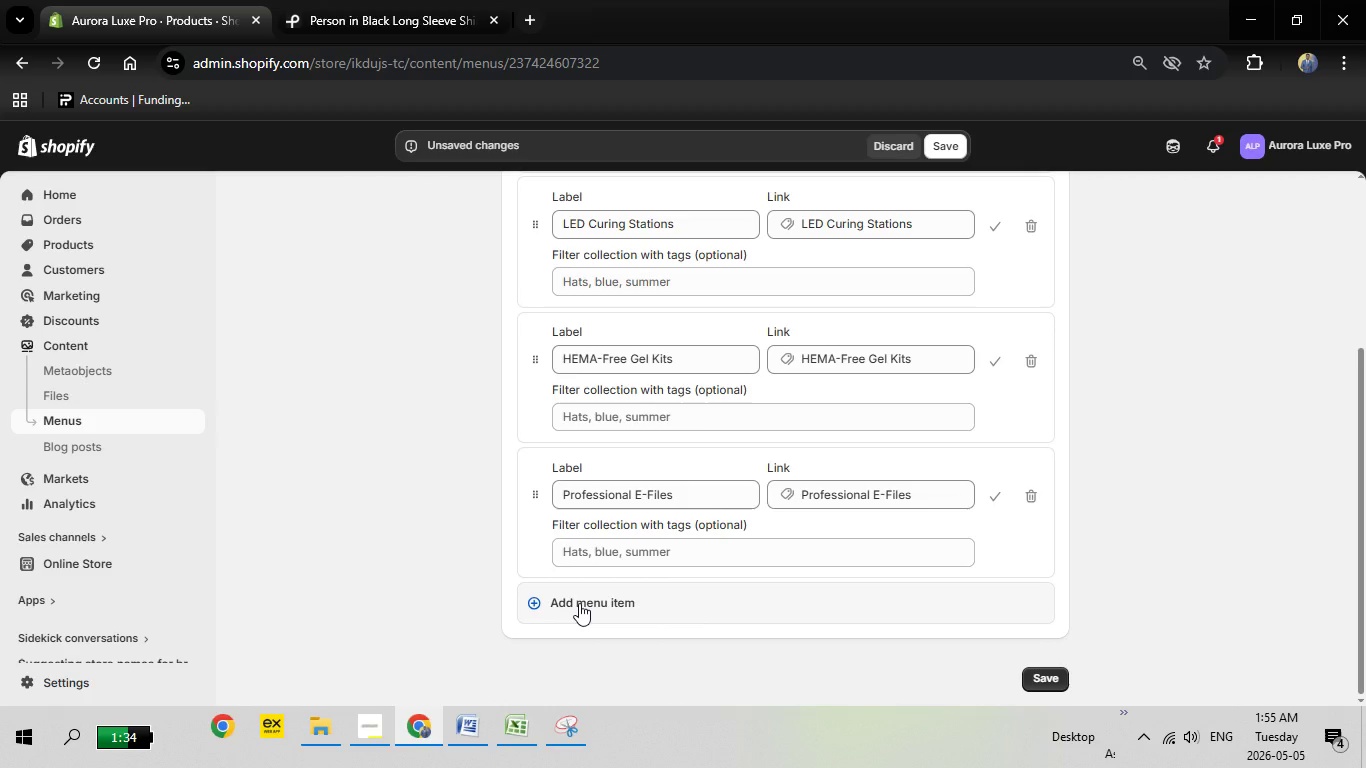 
left_click([579, 603])
 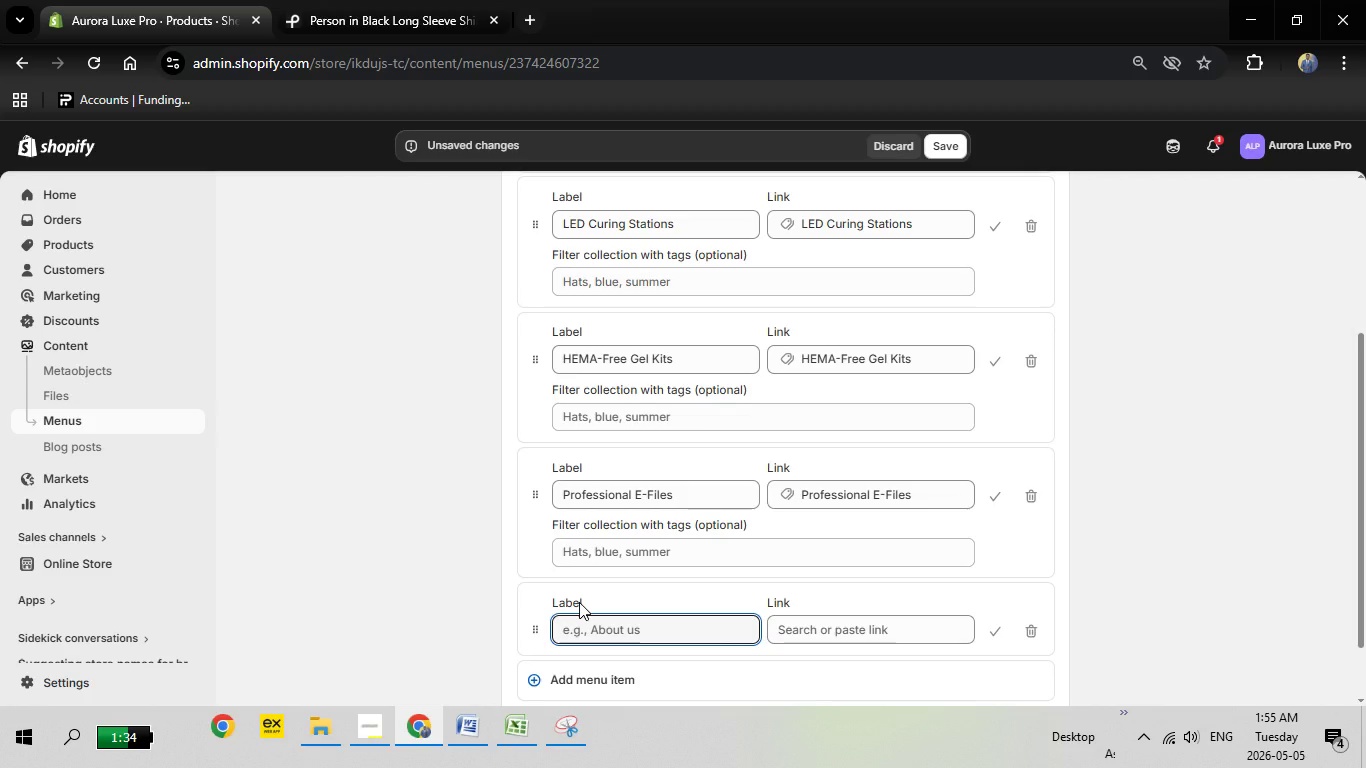 
left_click([579, 602])
 